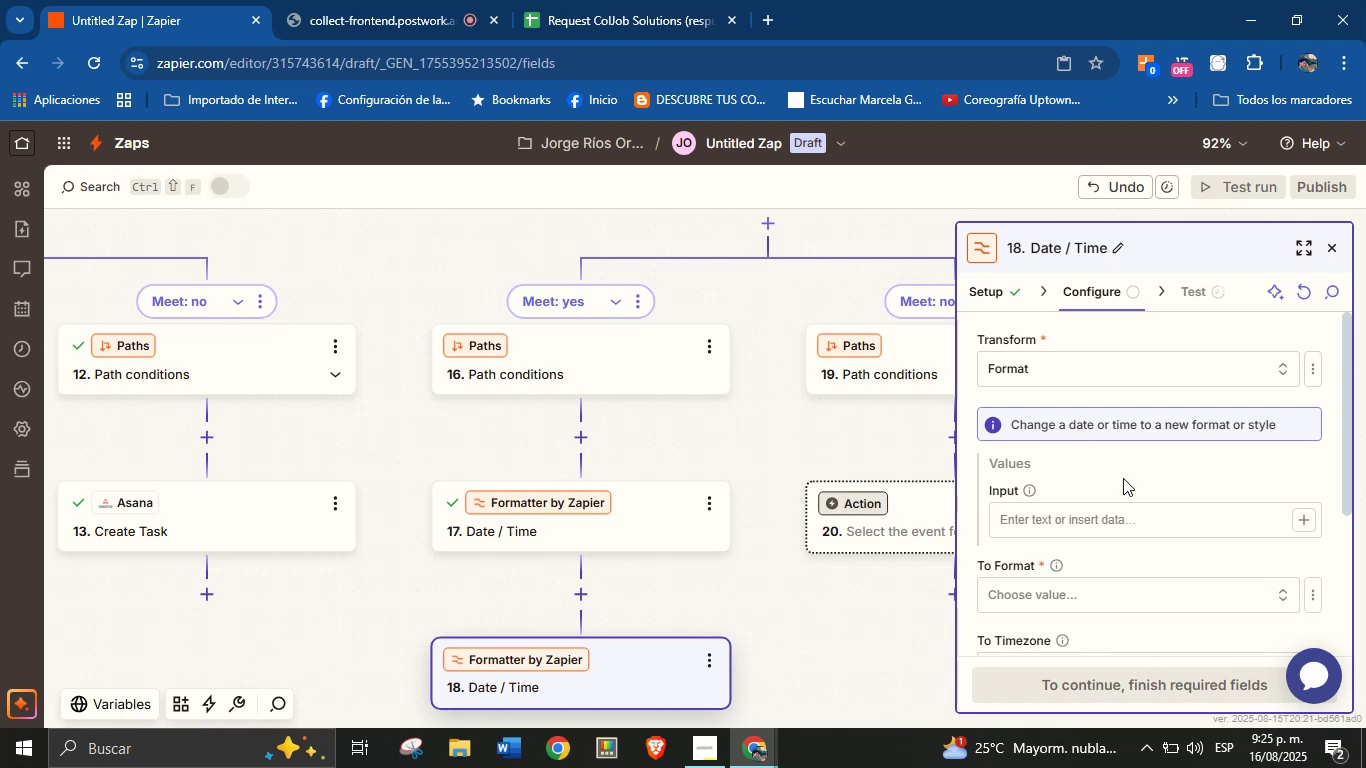 
left_click([1302, 521])
 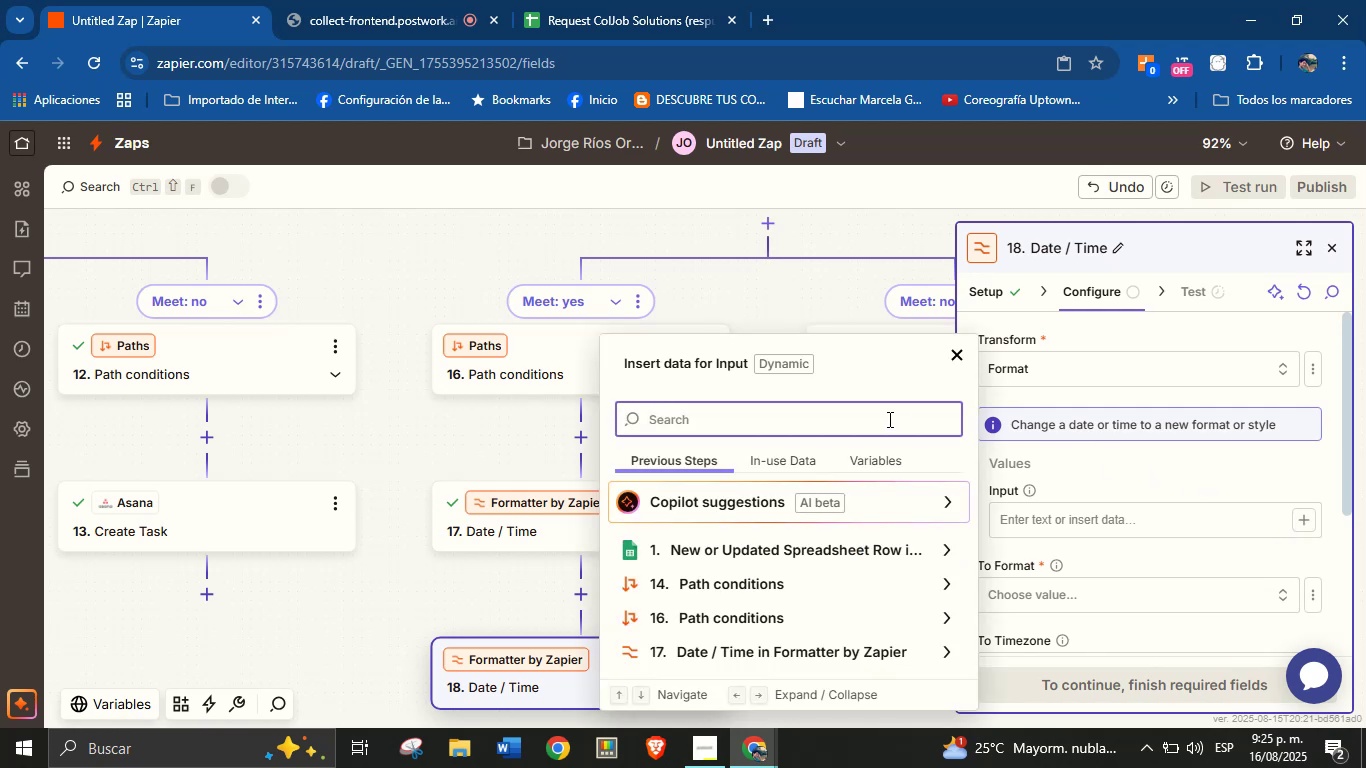 
left_click([869, 419])
 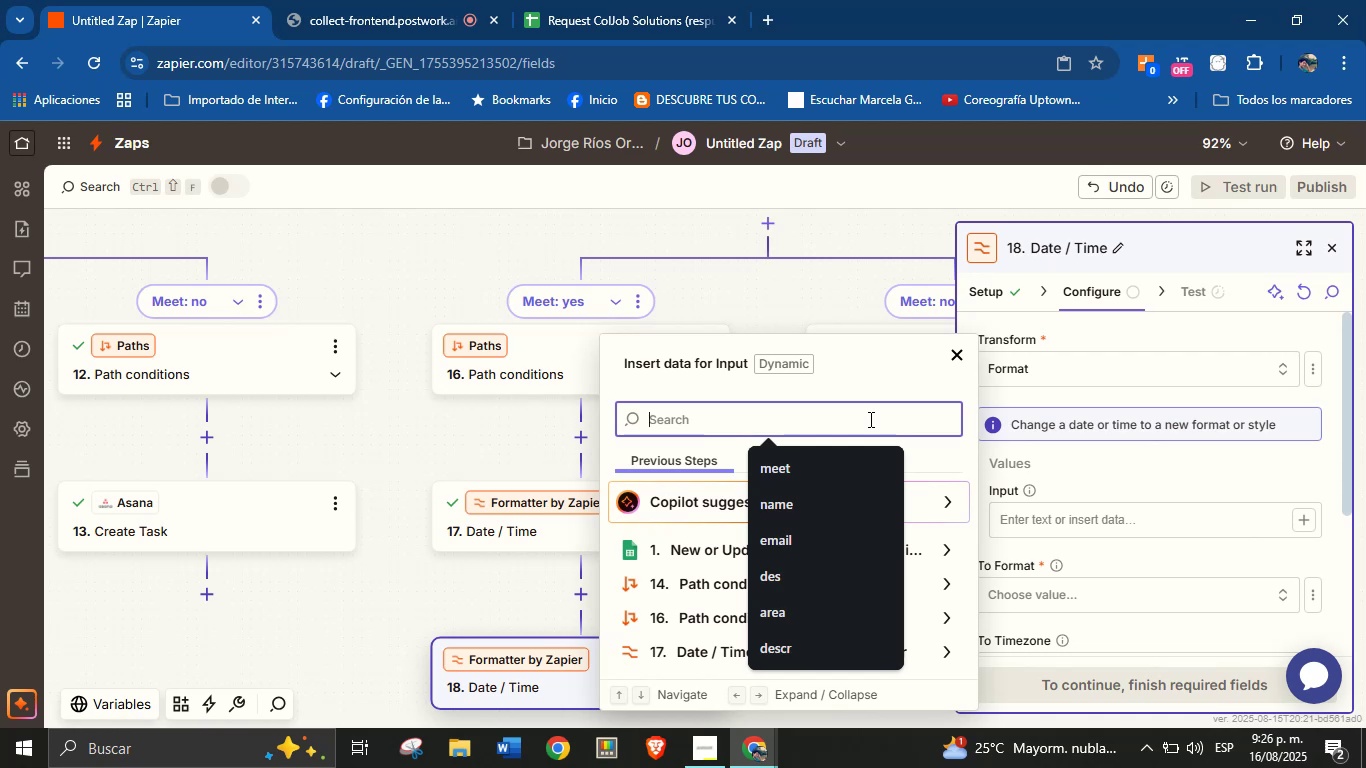 
wait(13.92)
 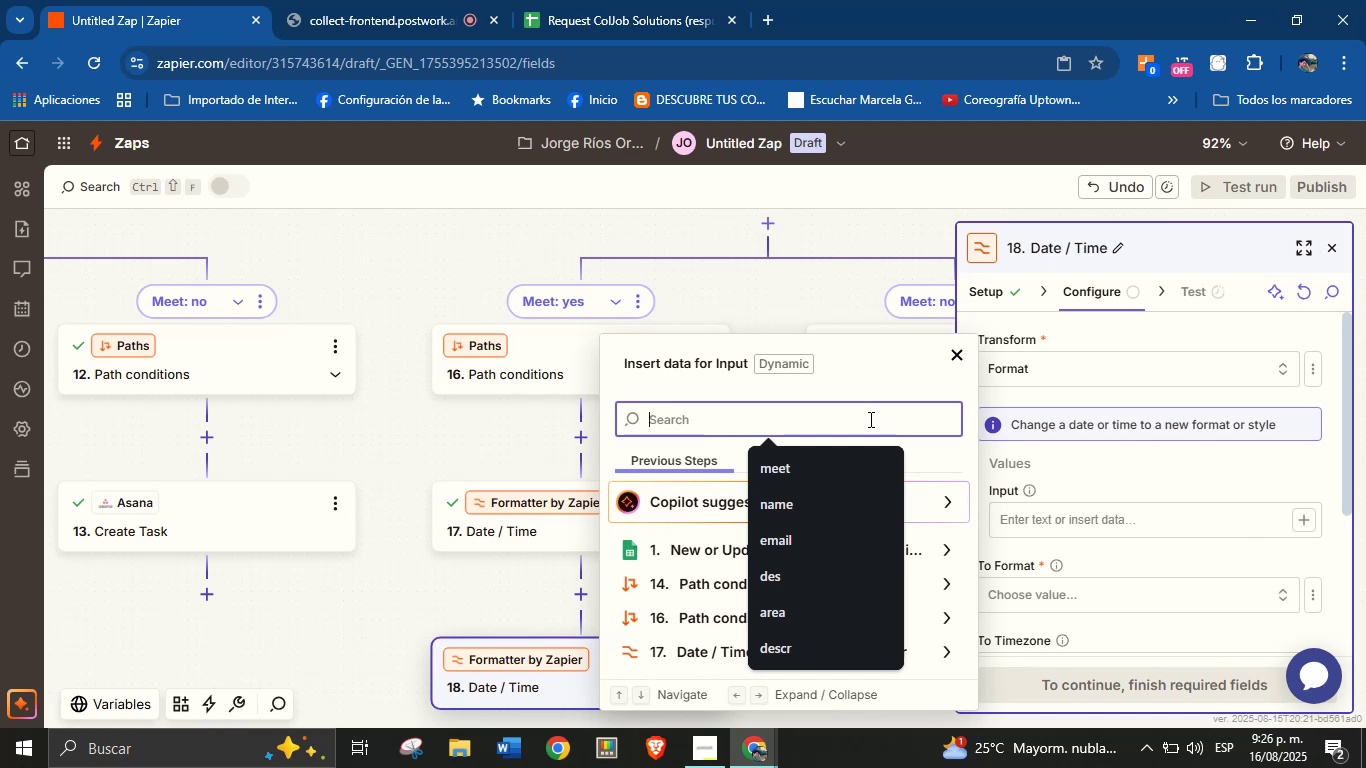 
left_click([1072, 457])
 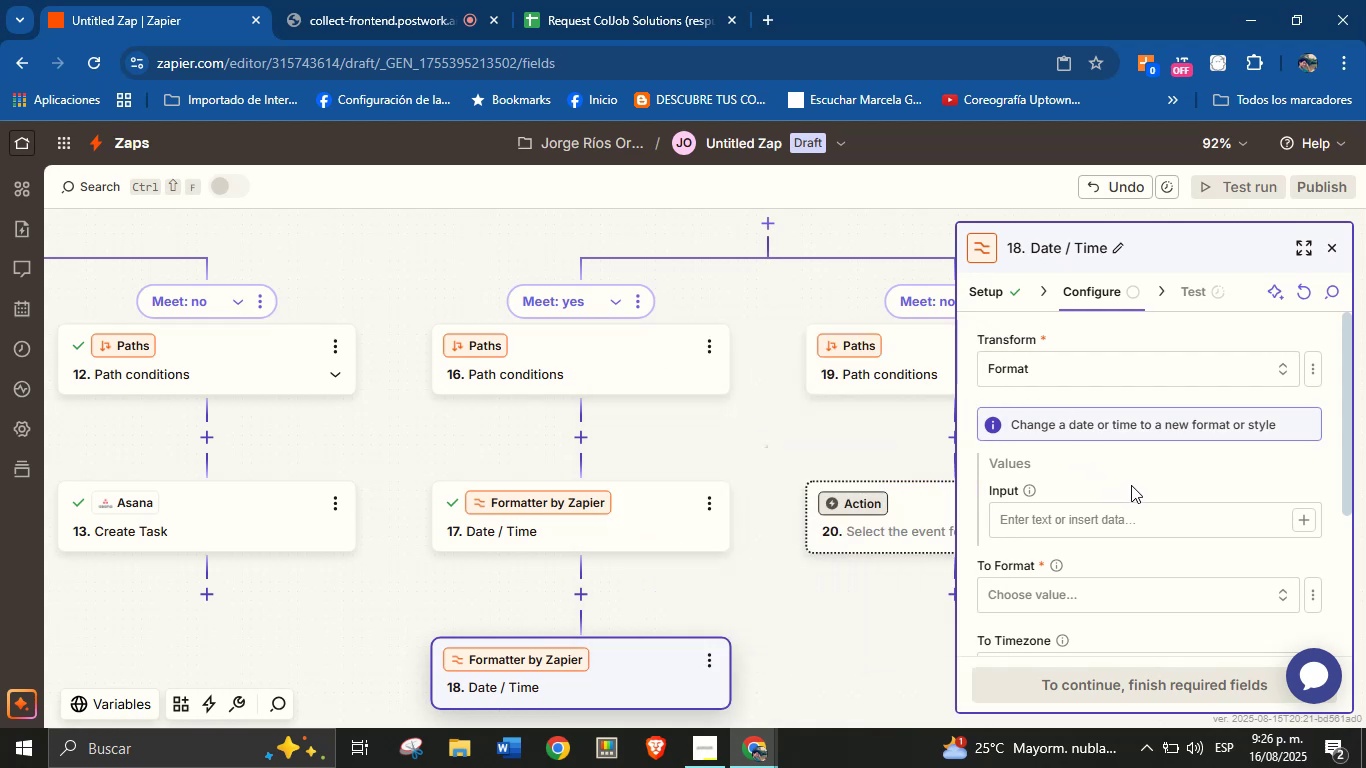 
left_click([1301, 522])
 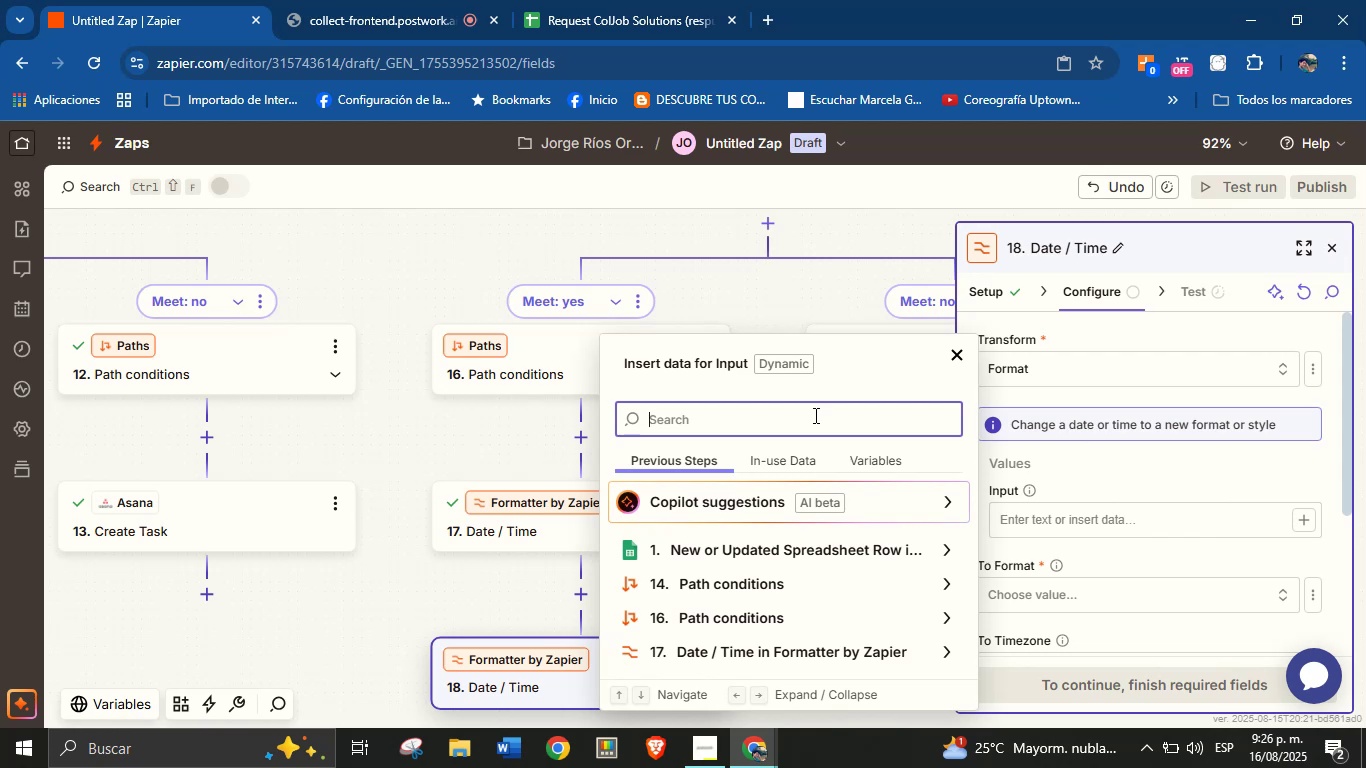 
wait(11.9)
 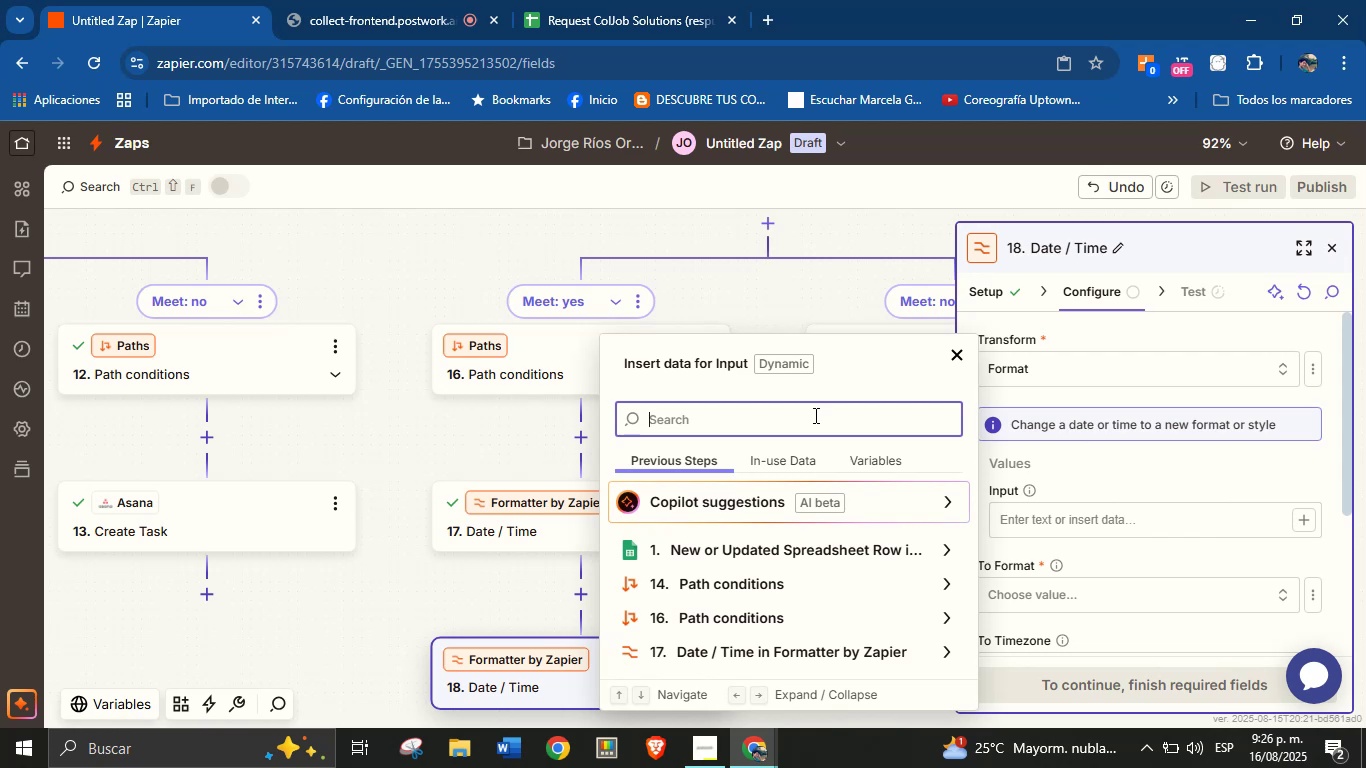 
type(meet)
 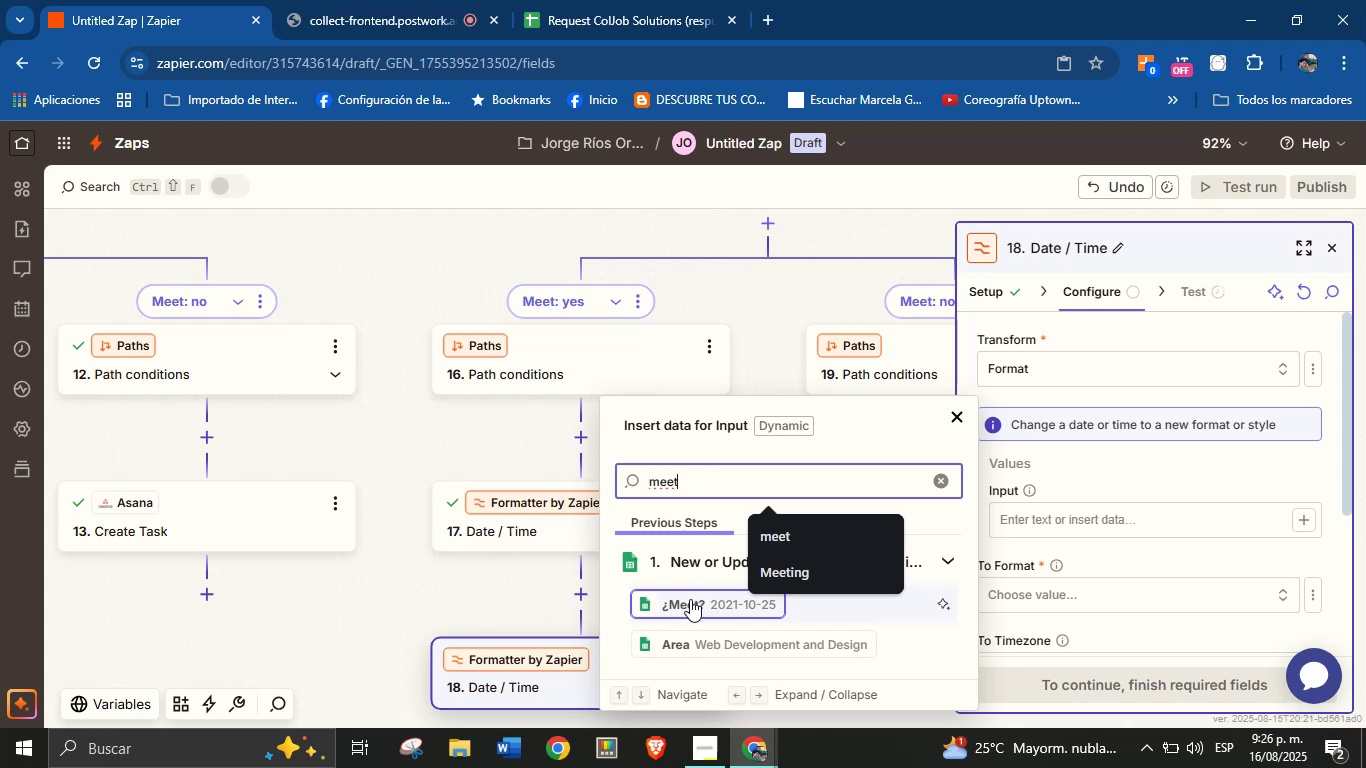 
left_click([690, 599])
 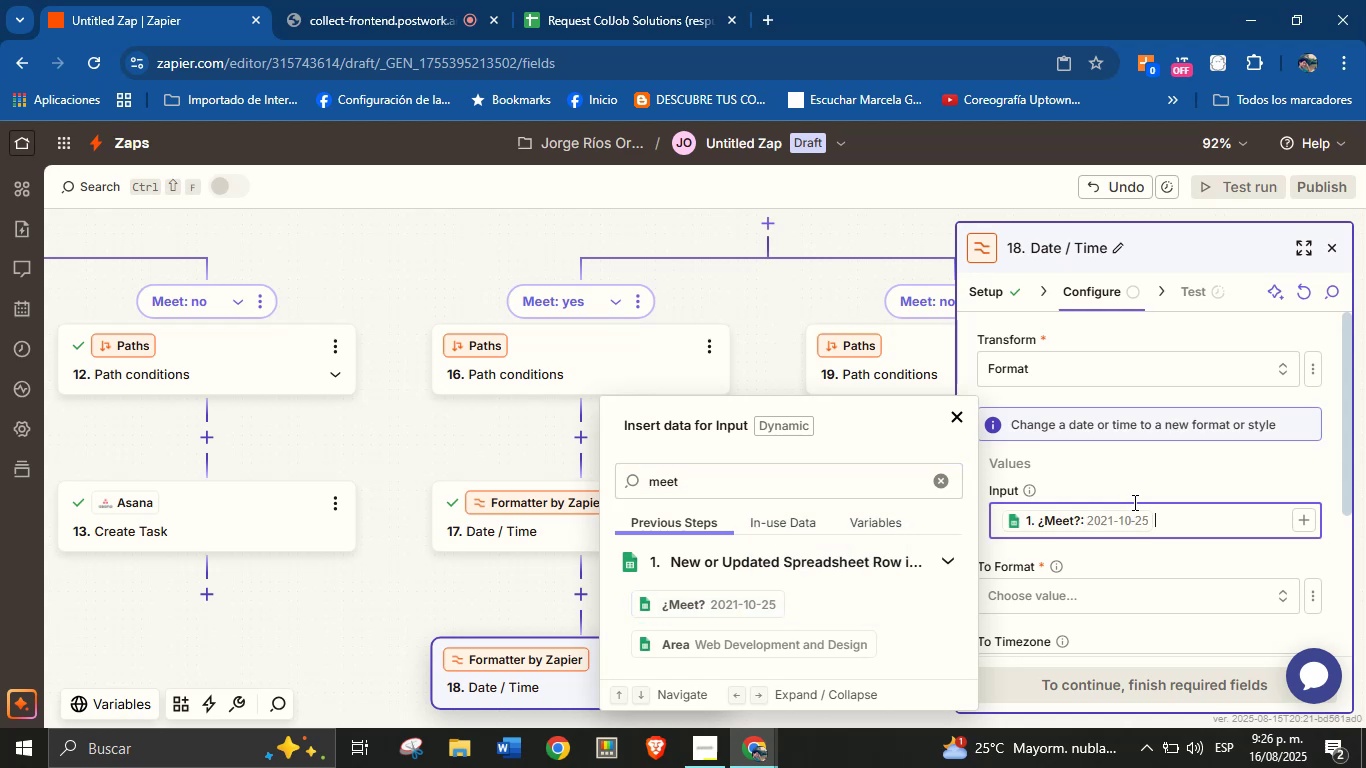 
left_click([1141, 495])
 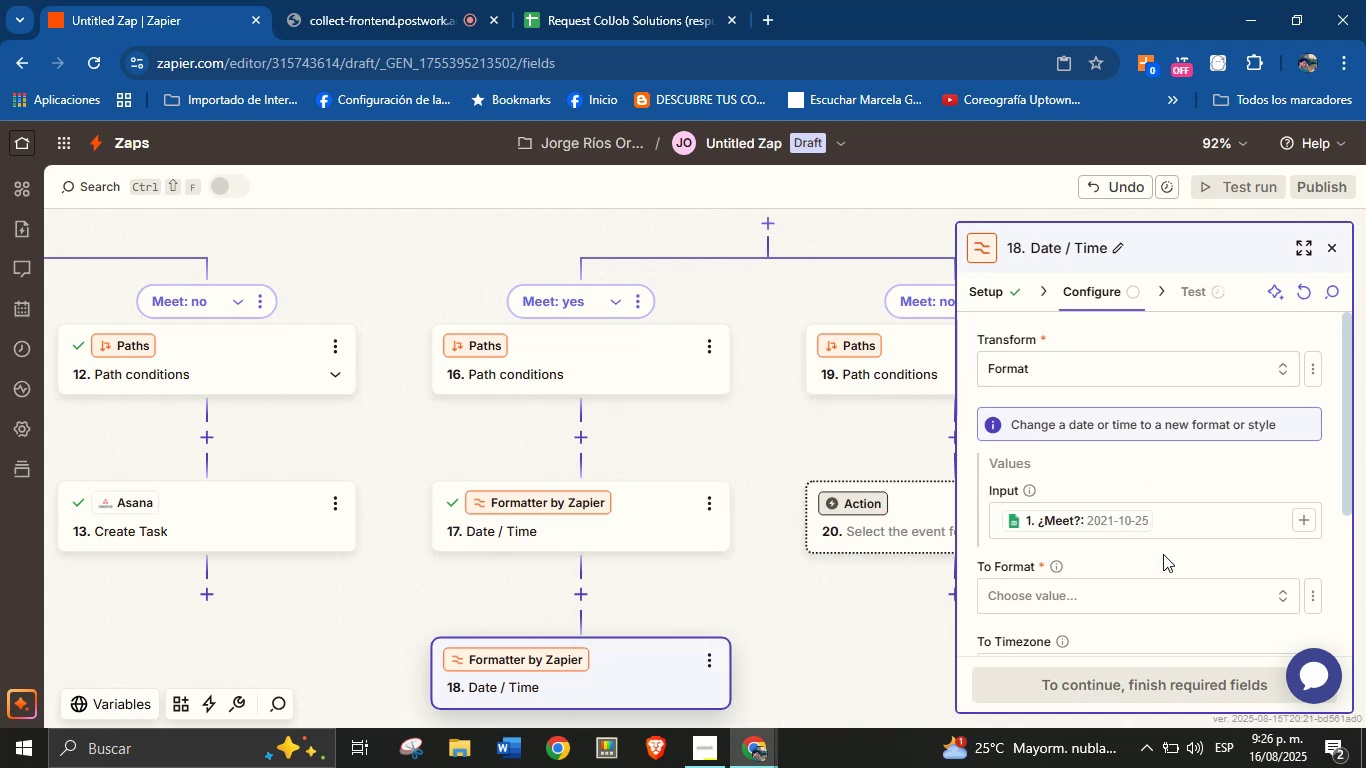 
scroll: coordinate [1167, 562], scroll_direction: down, amount: 1.0
 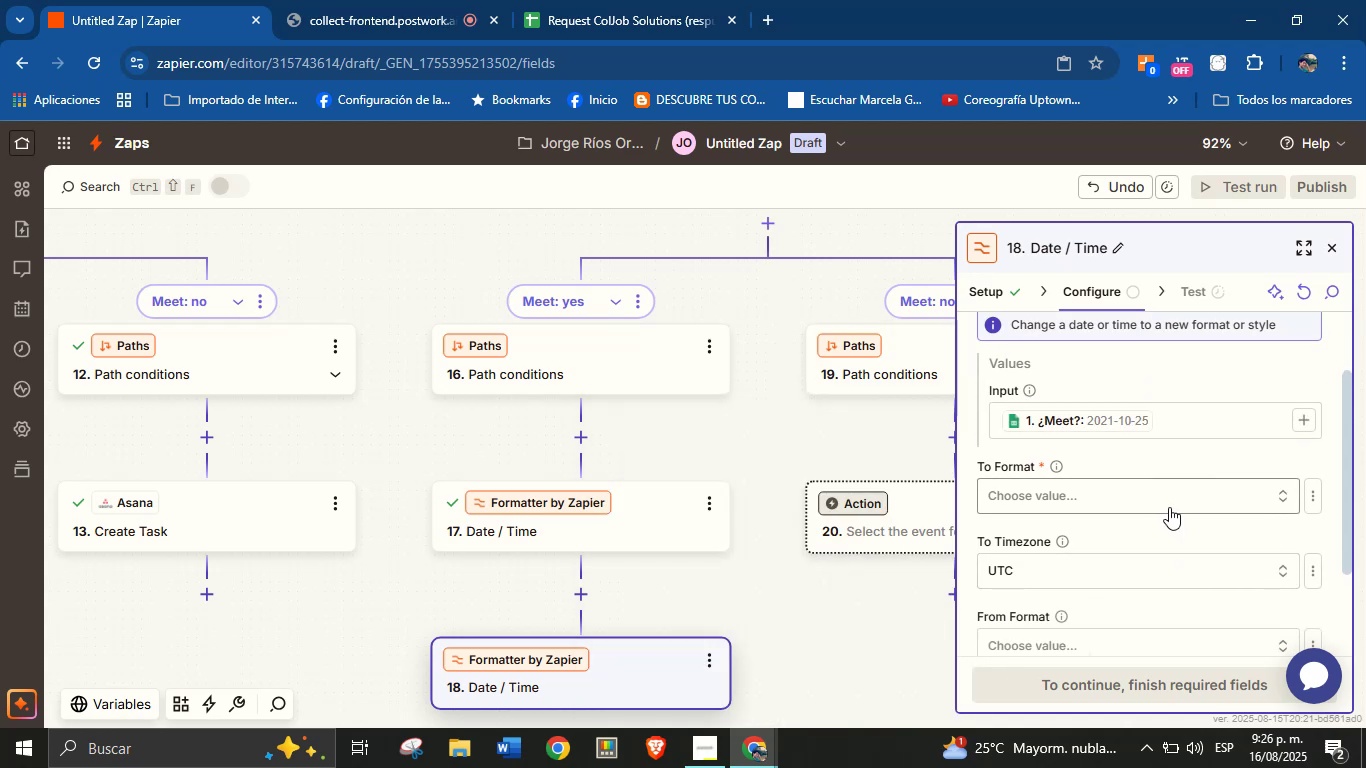 
left_click([1170, 504])
 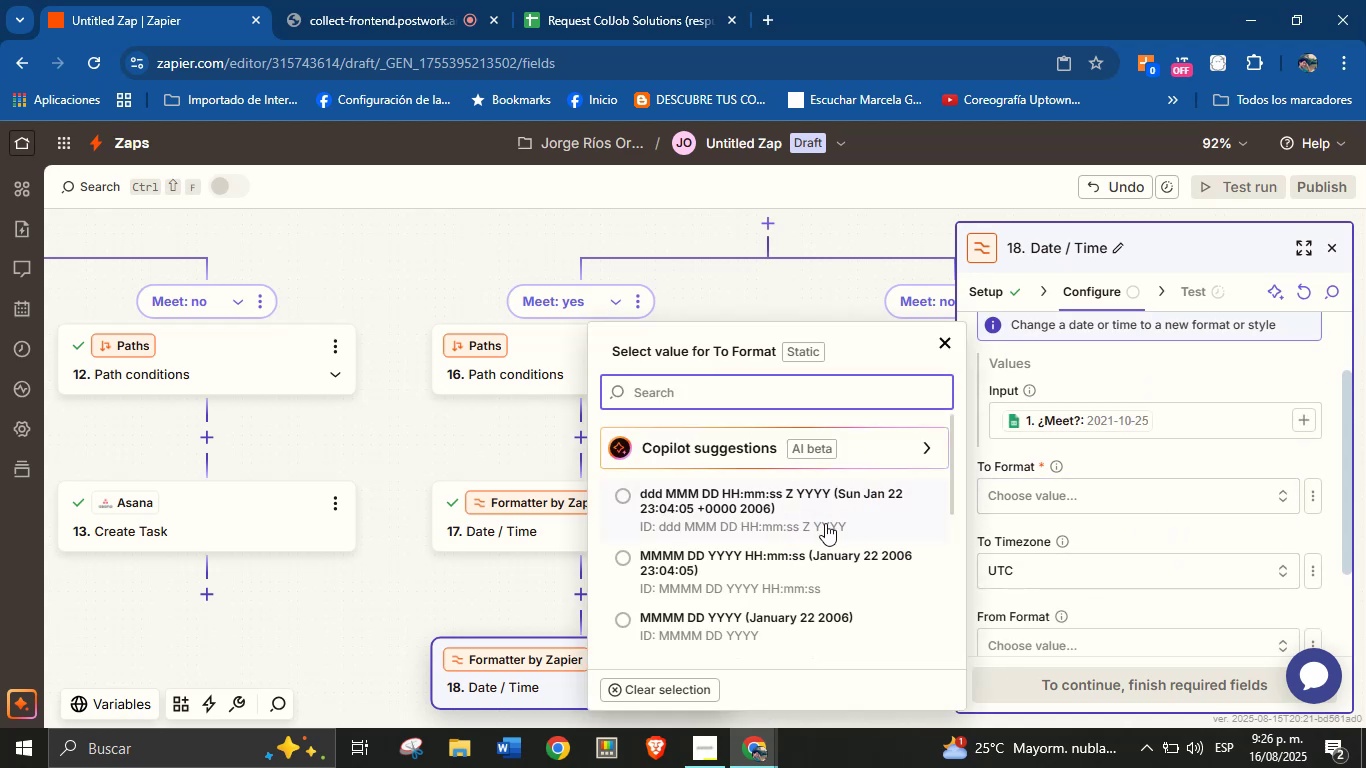 
scroll: coordinate [813, 561], scroll_direction: down, amount: 1.0
 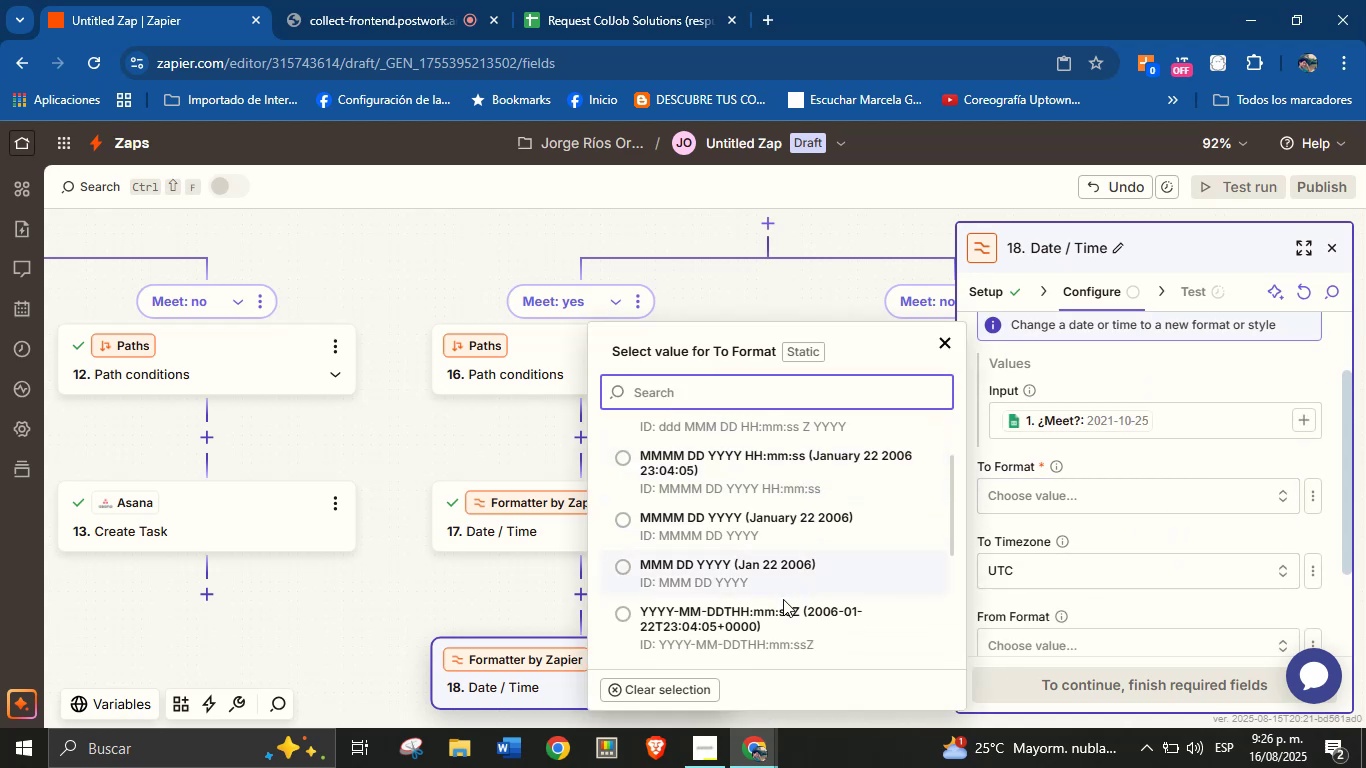 
left_click([780, 611])
 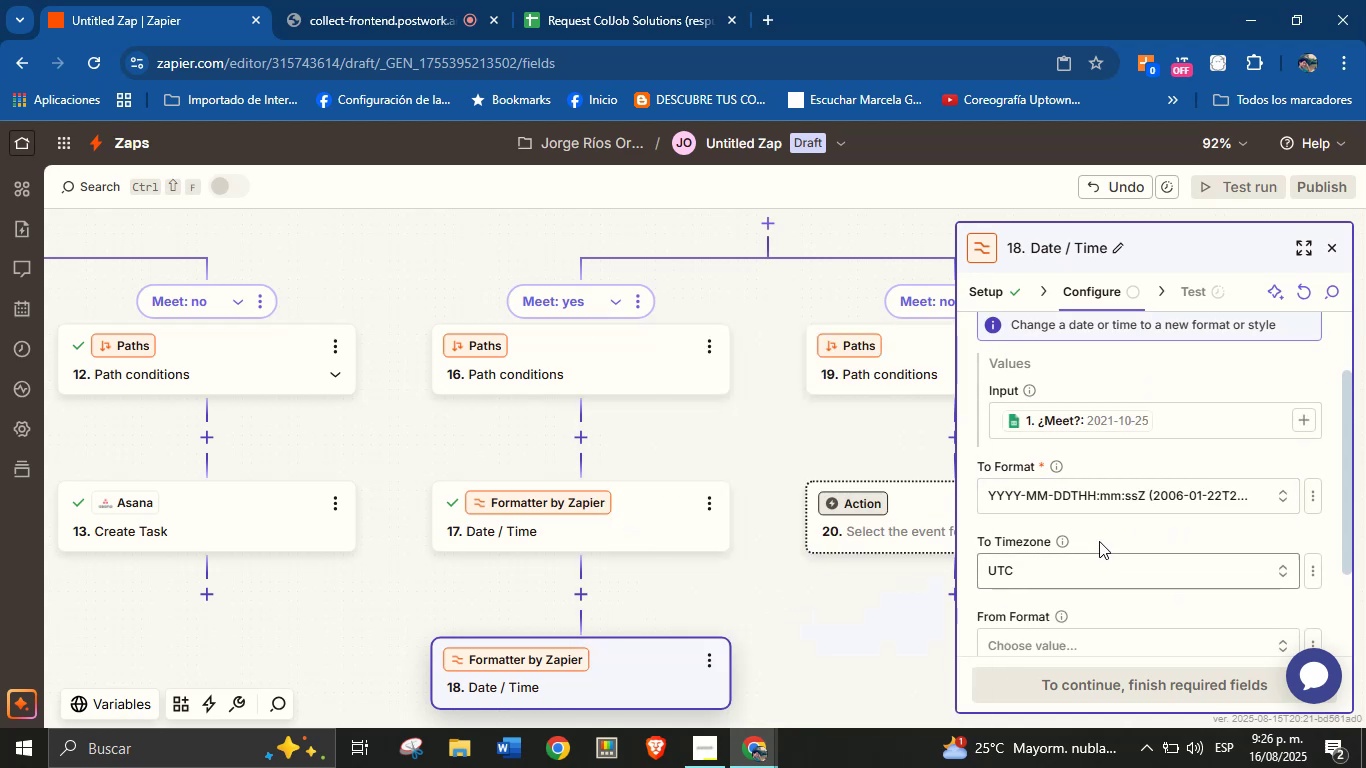 
left_click([1116, 521])
 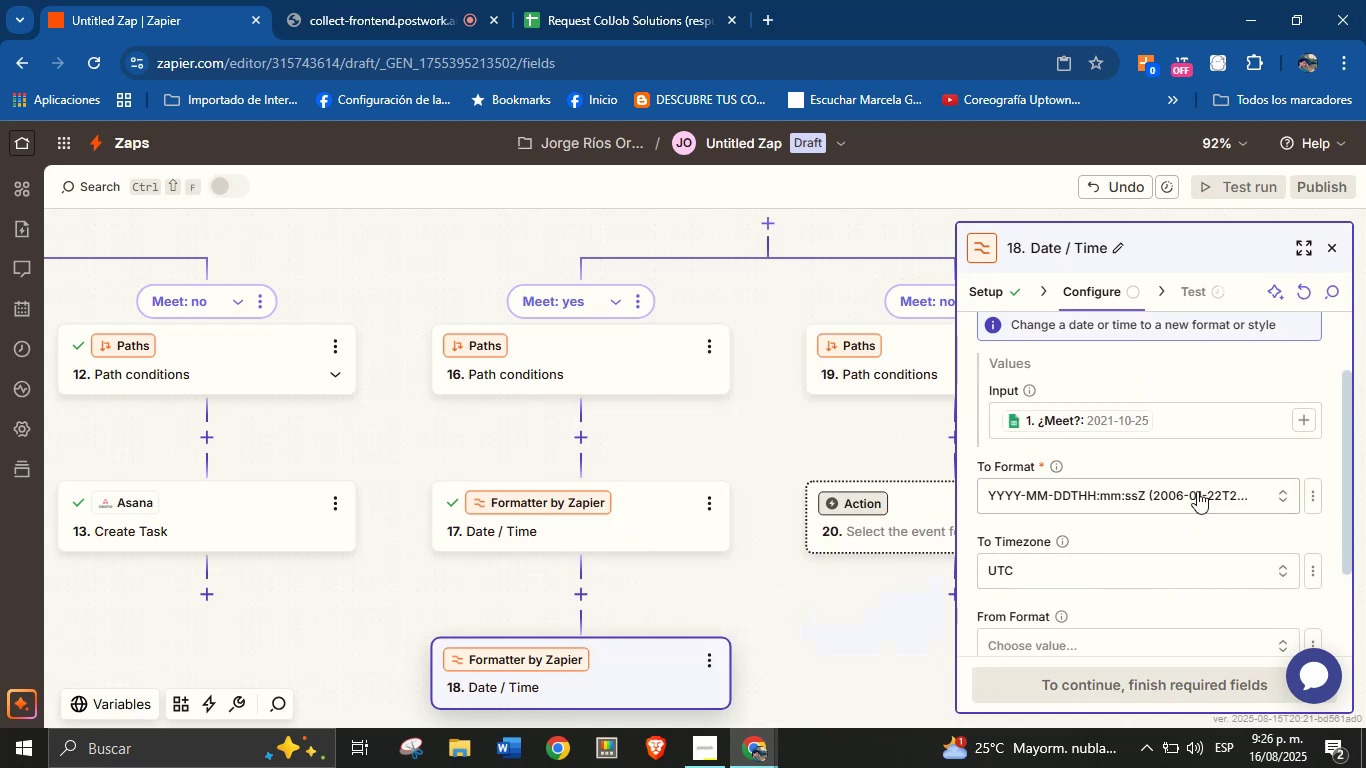 
scroll: coordinate [1167, 509], scroll_direction: down, amount: 2.0
 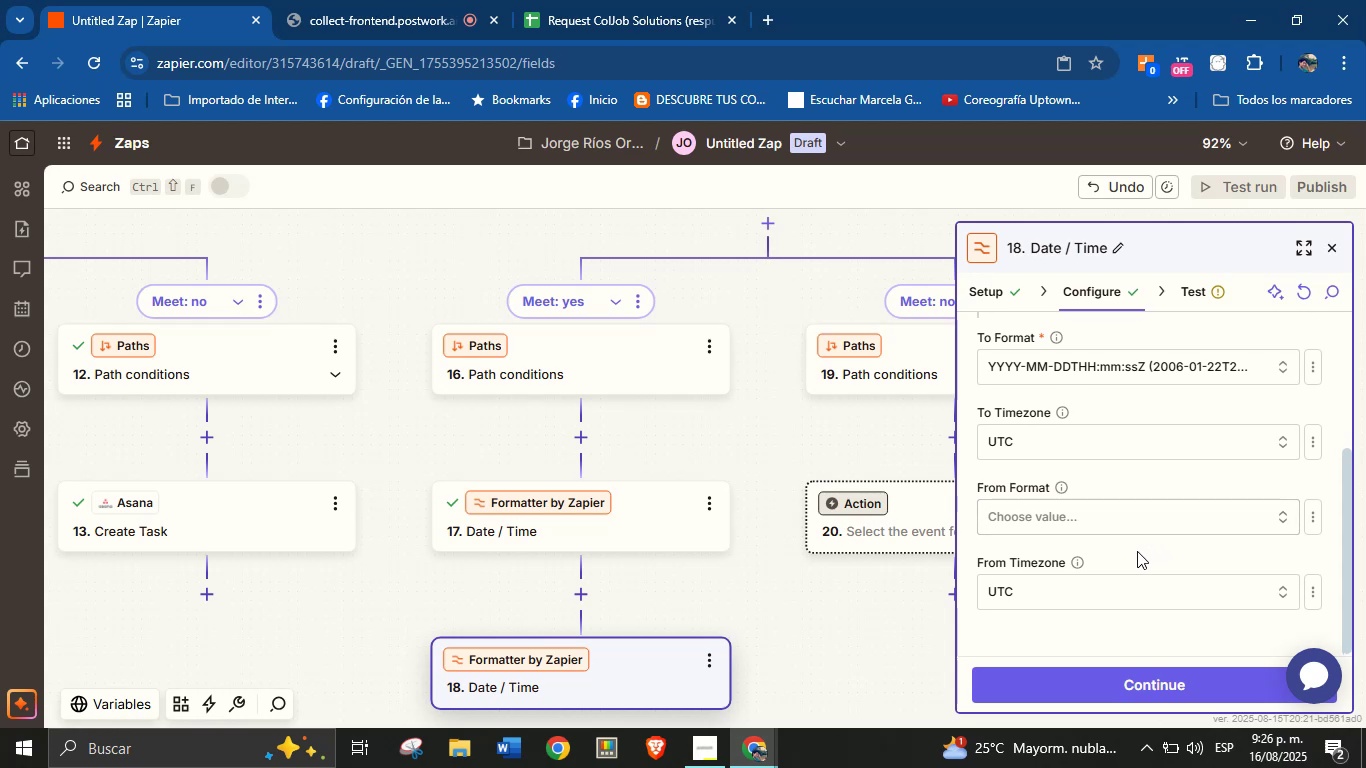 
scroll: coordinate [1144, 516], scroll_direction: up, amount: 1.0
 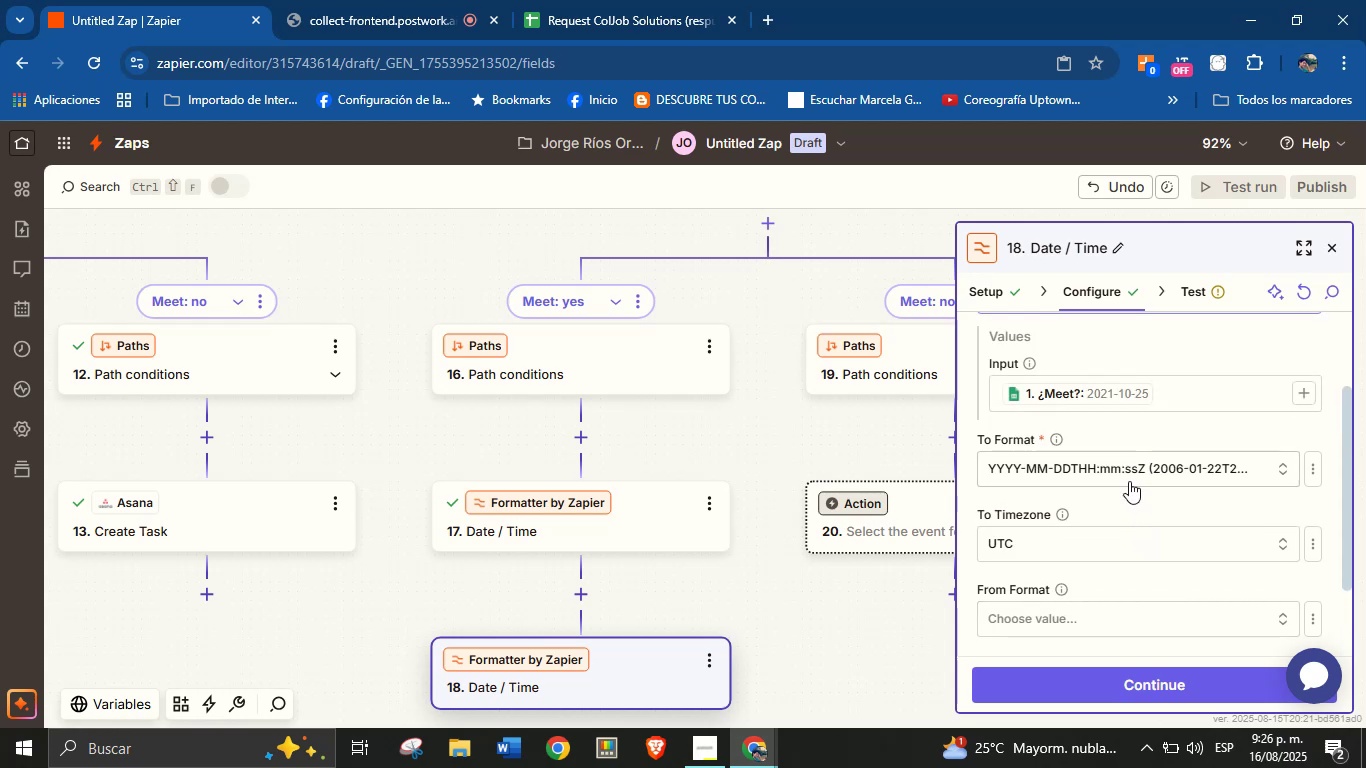 
scroll: coordinate [1128, 501], scroll_direction: none, amount: 0.0
 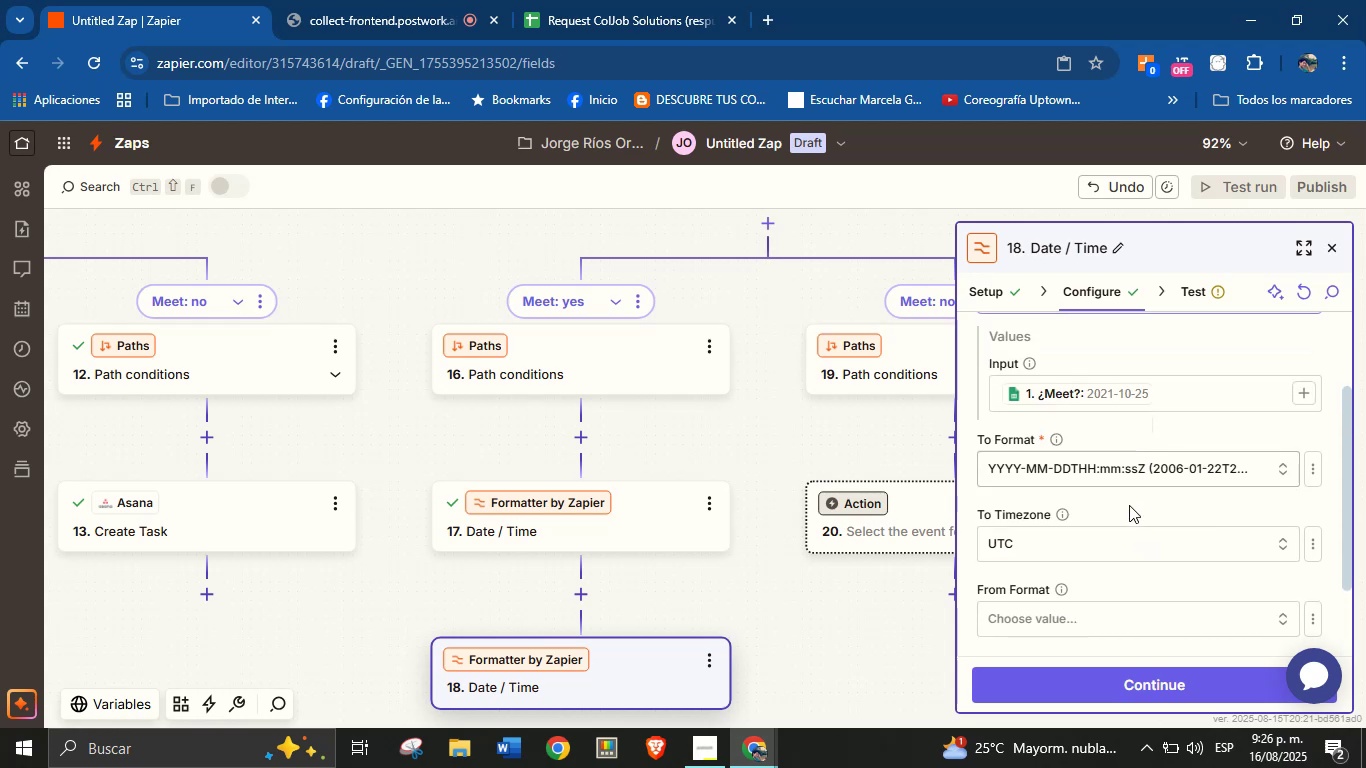 
scroll: coordinate [1129, 505], scroll_direction: up, amount: 1.0
 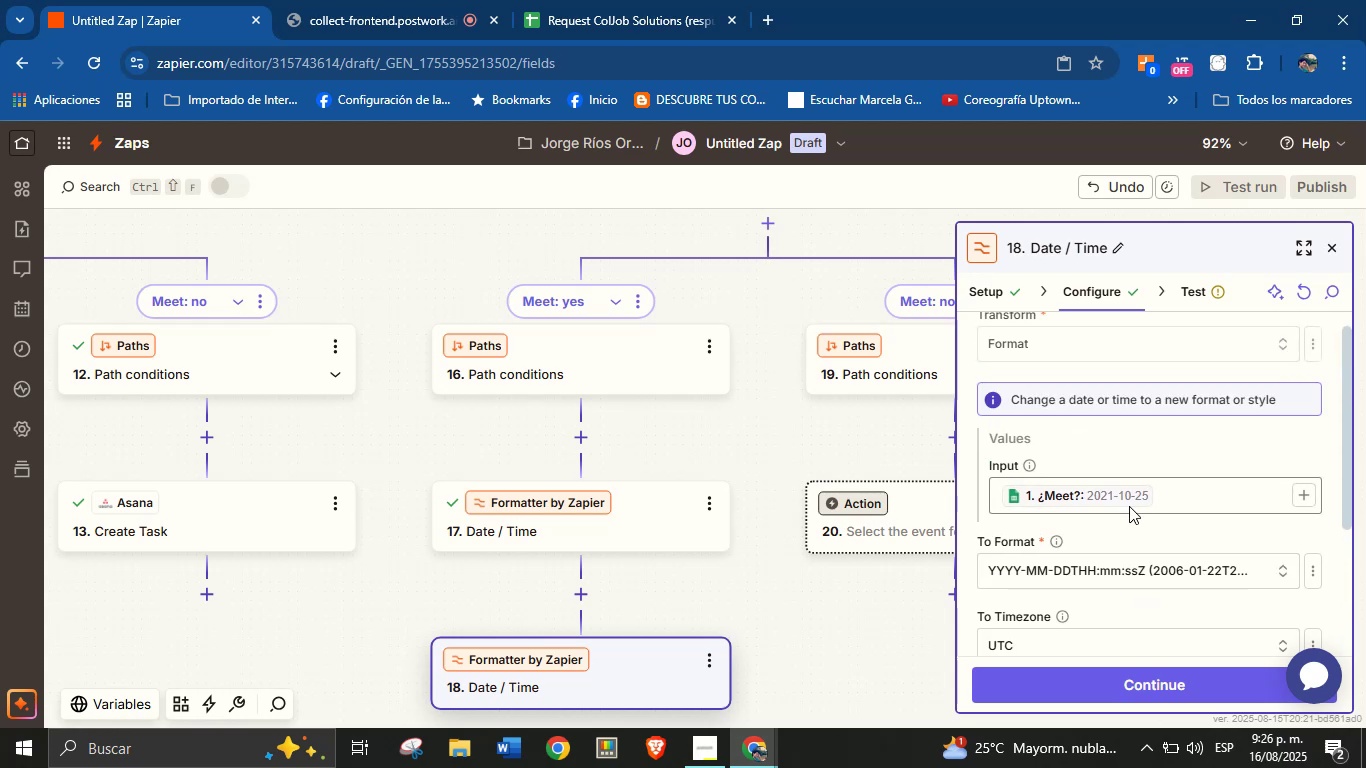 
scroll: coordinate [1126, 513], scroll_direction: down, amount: 5.0
 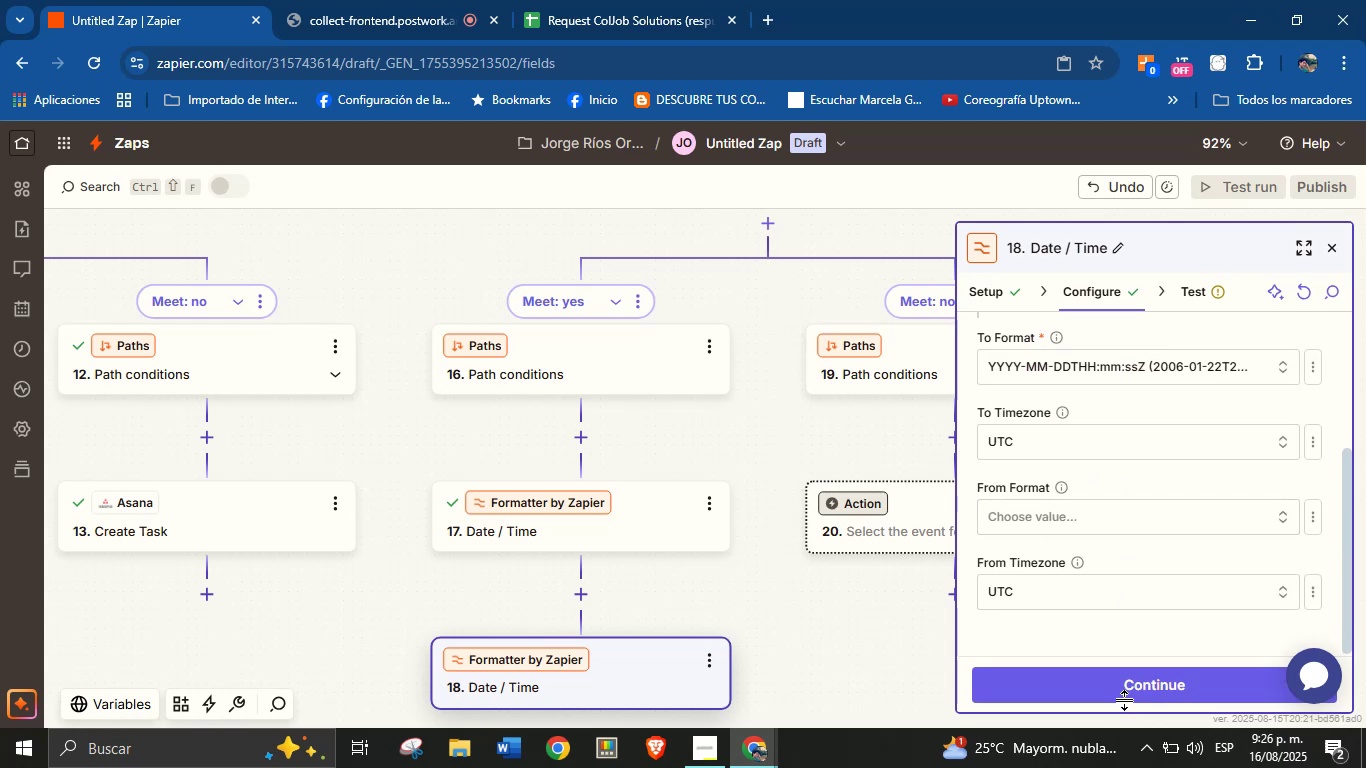 
left_click([1131, 685])
 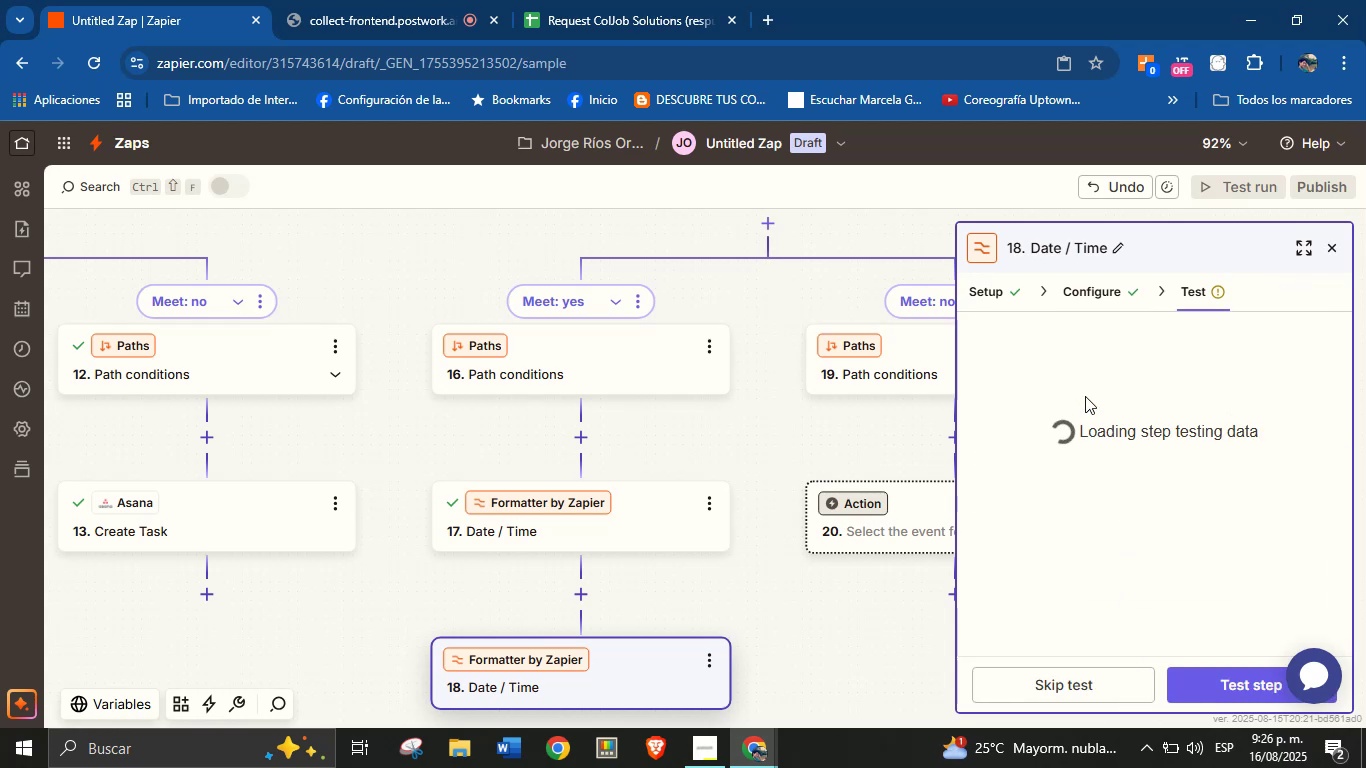 
left_click([1110, 298])
 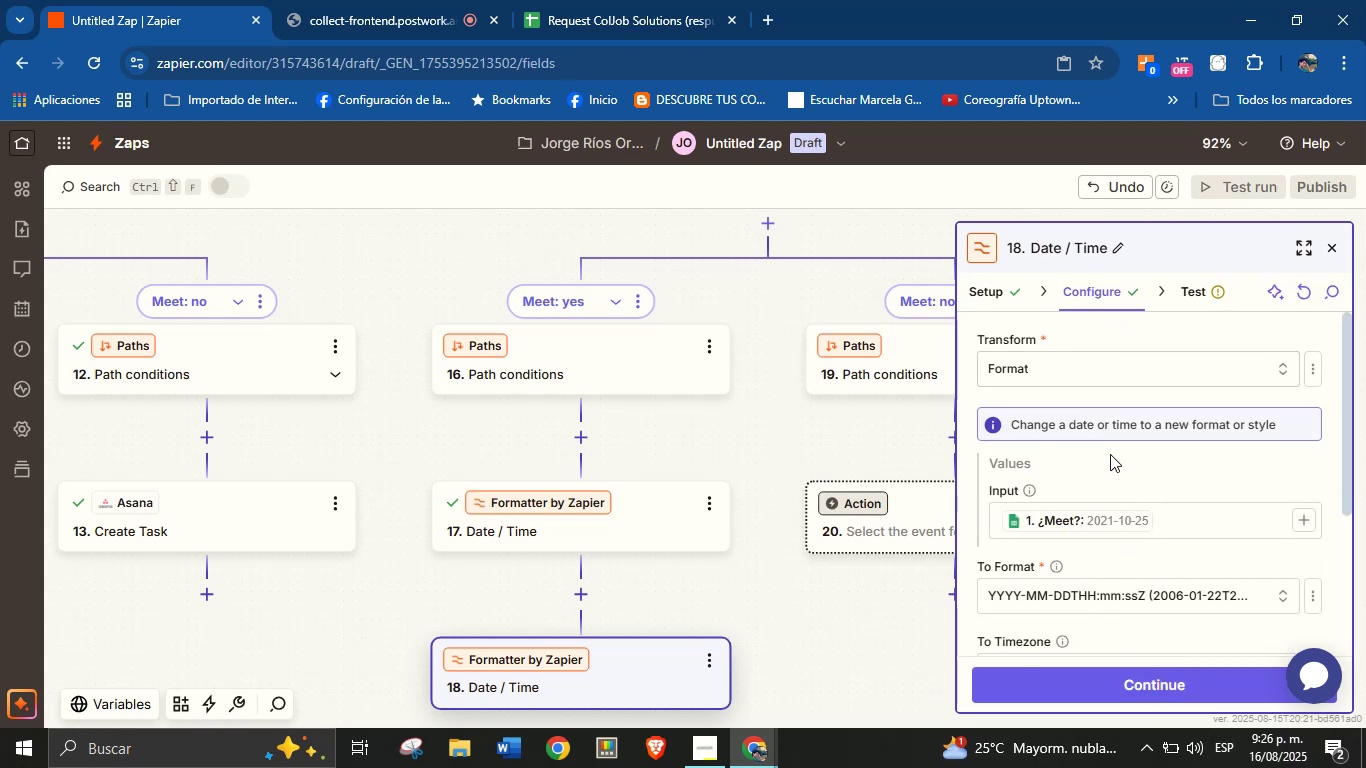 
scroll: coordinate [1147, 538], scroll_direction: down, amount: 1.0
 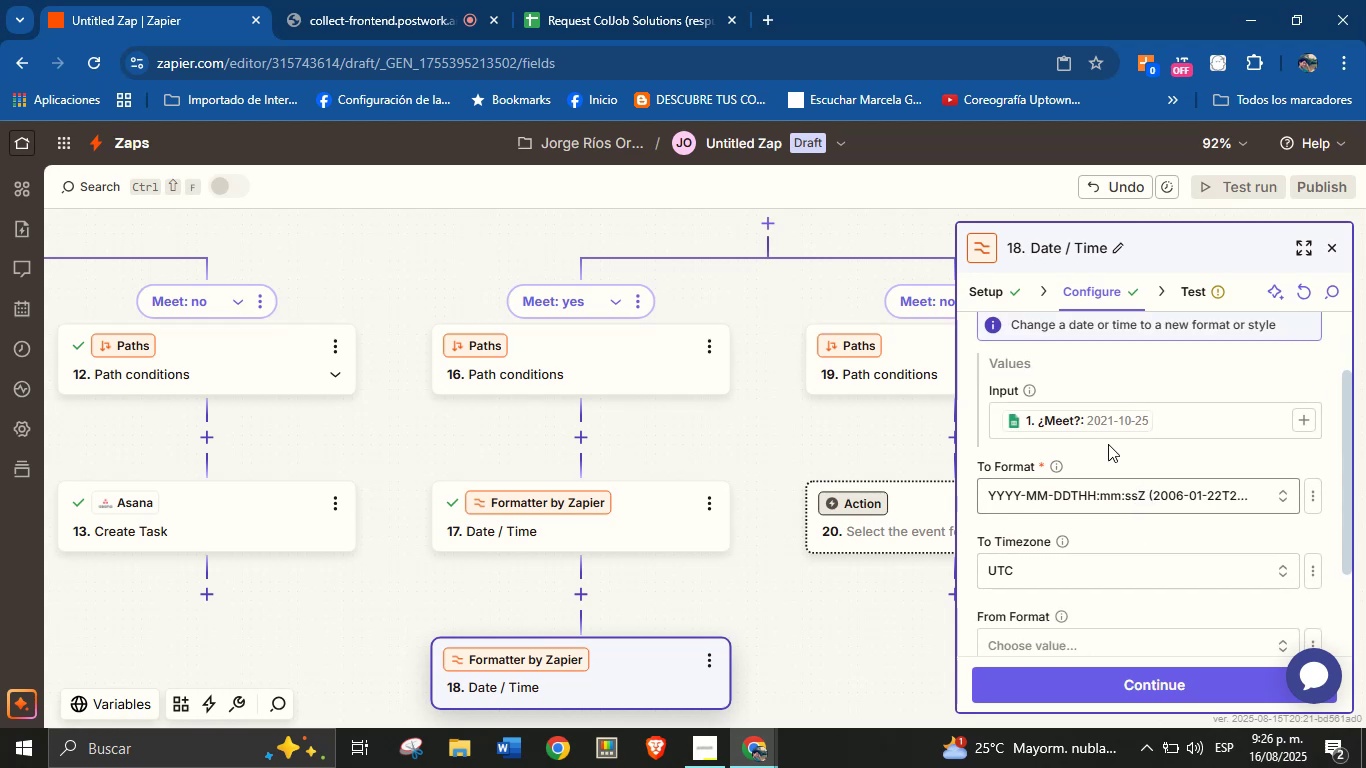 
left_click([1004, 288])
 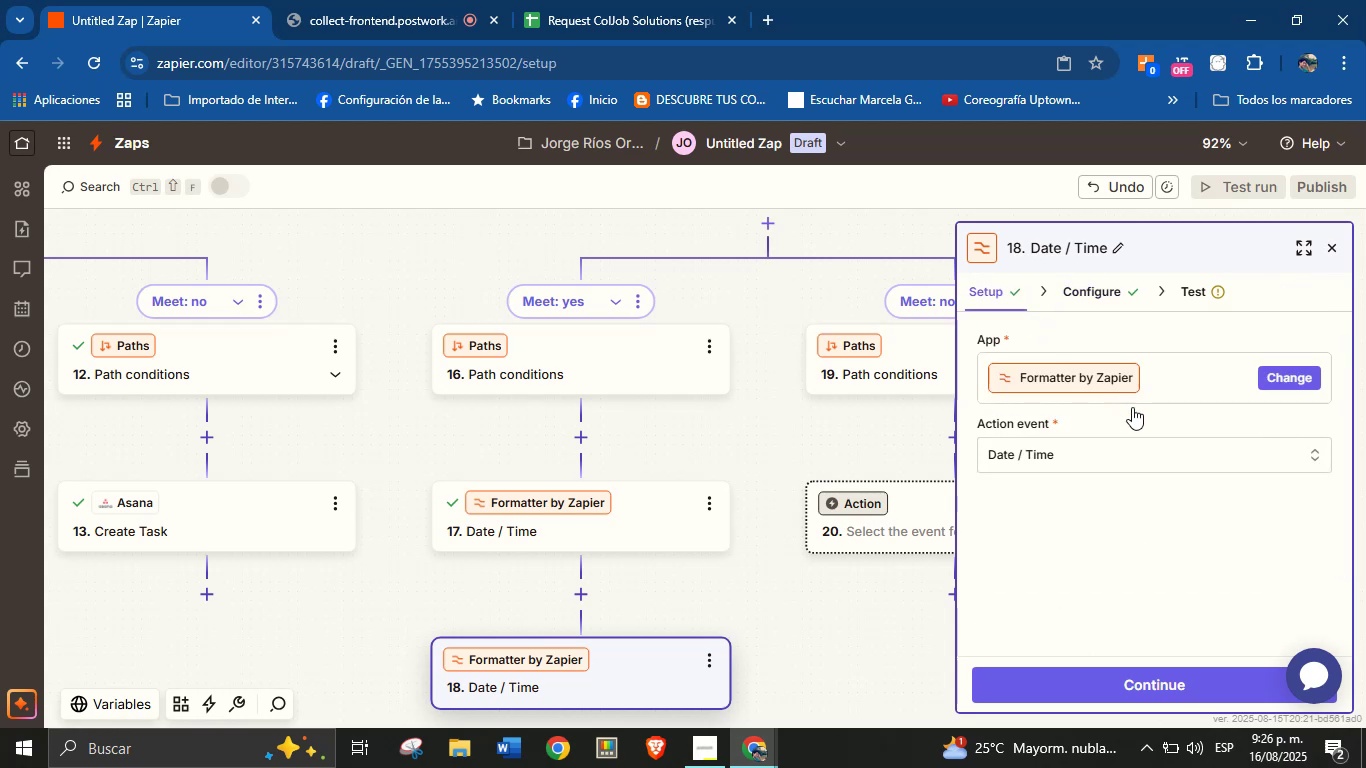 
left_click([1141, 461])
 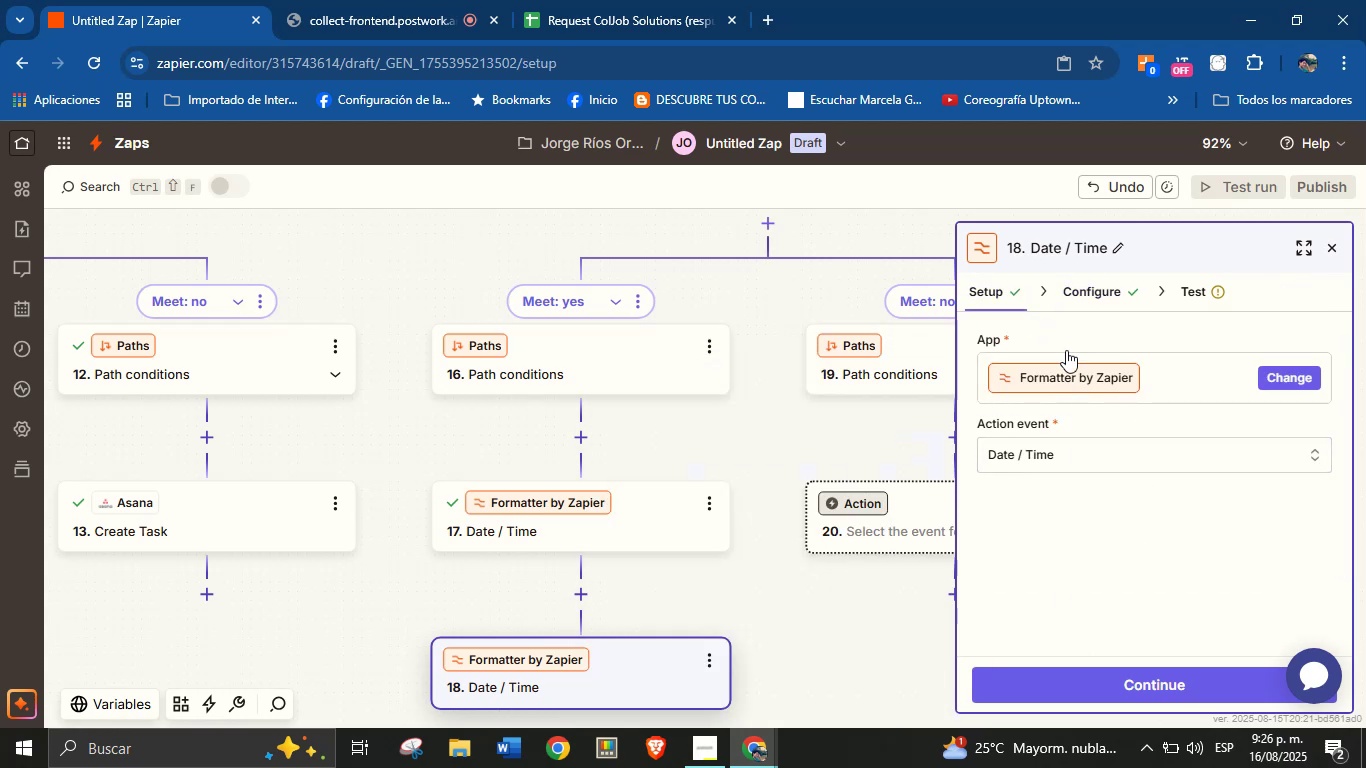 
left_click([1102, 292])
 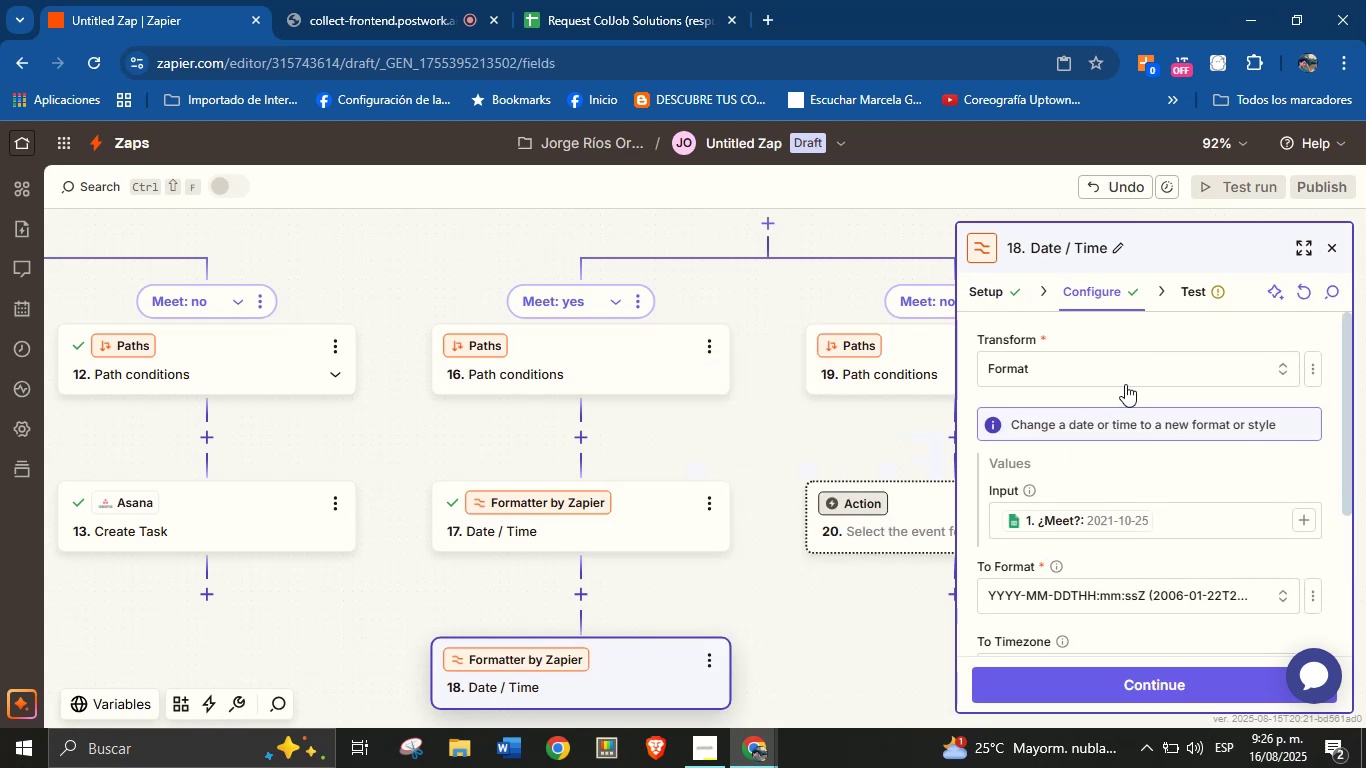 
left_click([1128, 375])
 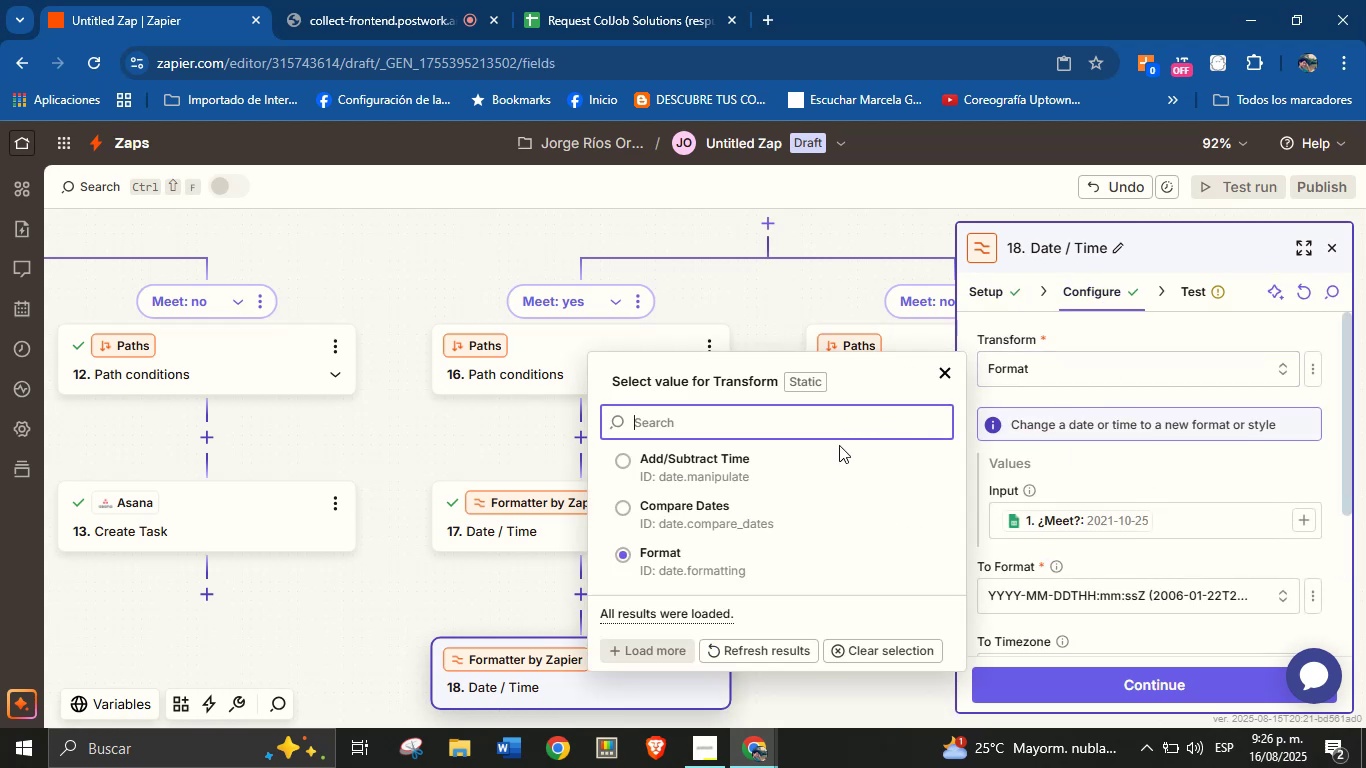 
left_click([767, 470])
 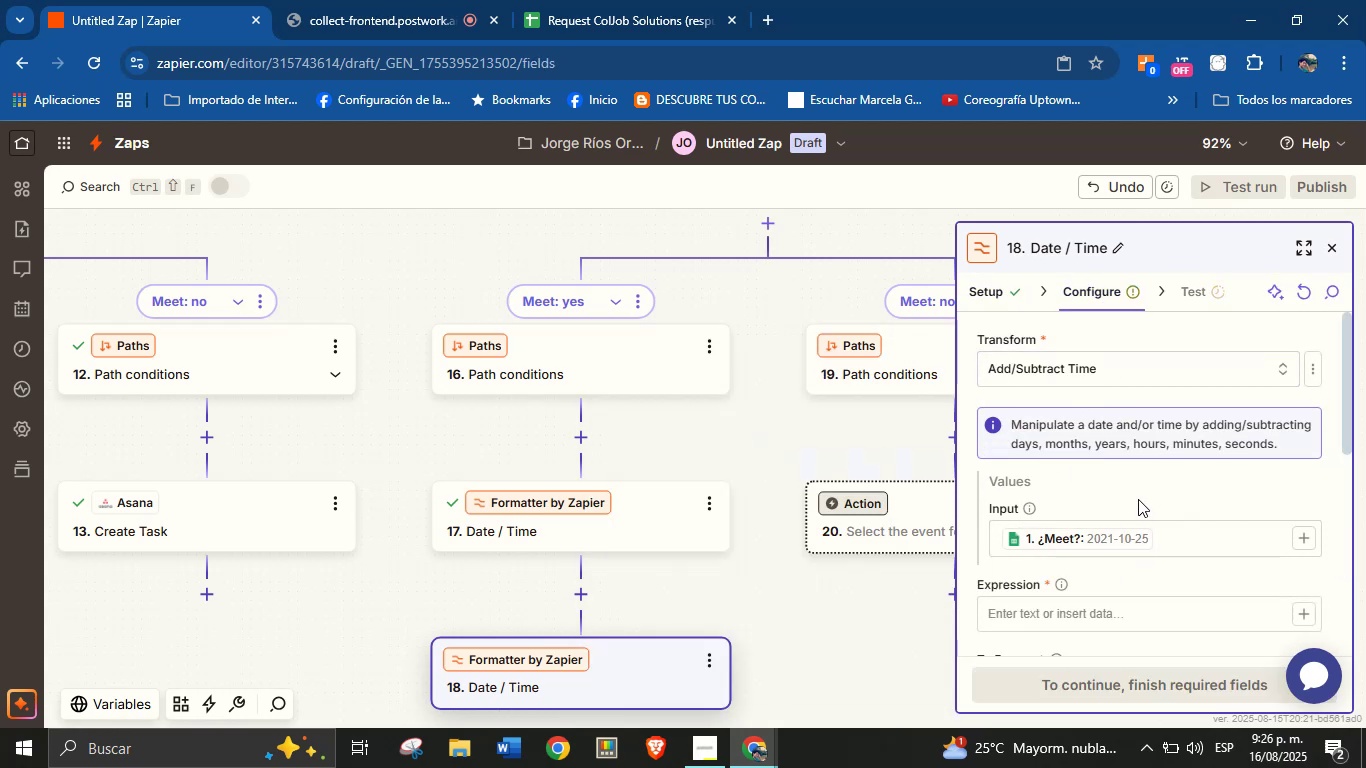 
left_click([1124, 611])
 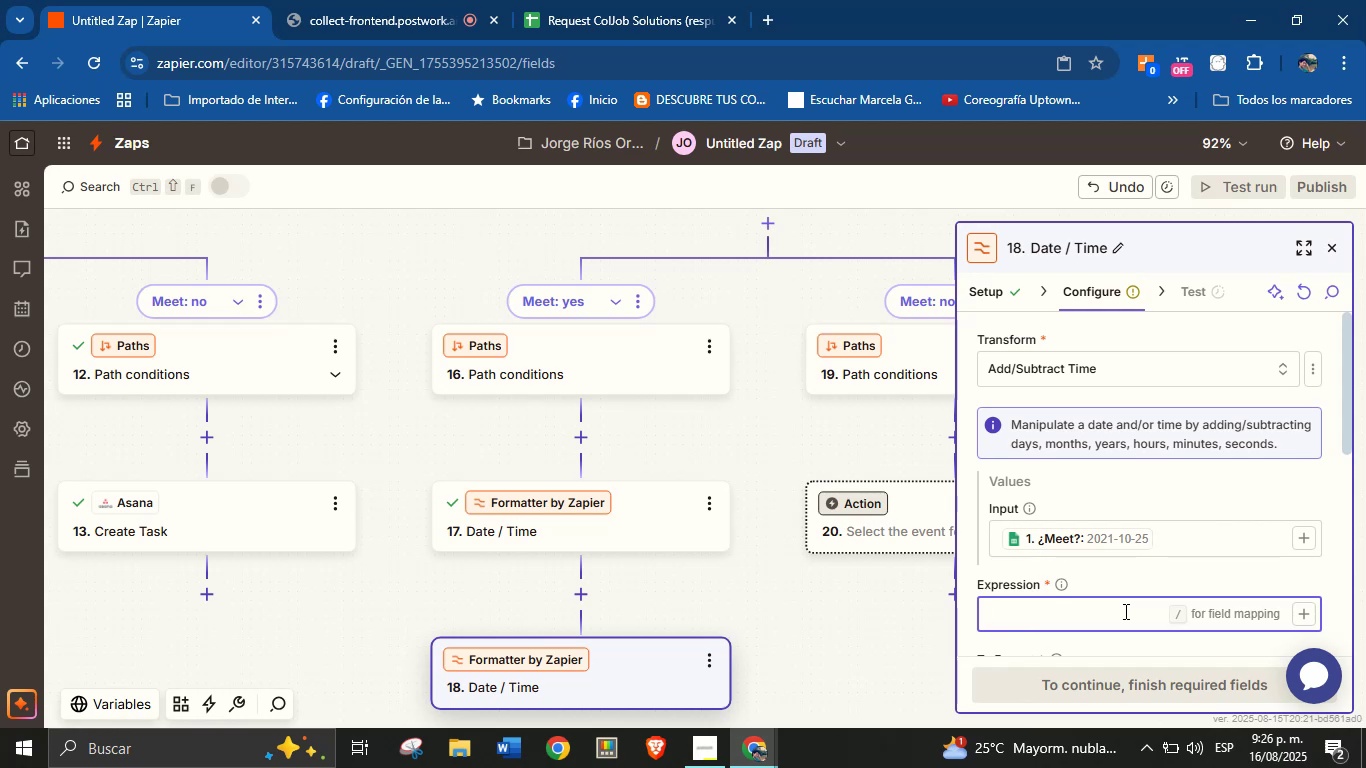 
type(=1 hour)
 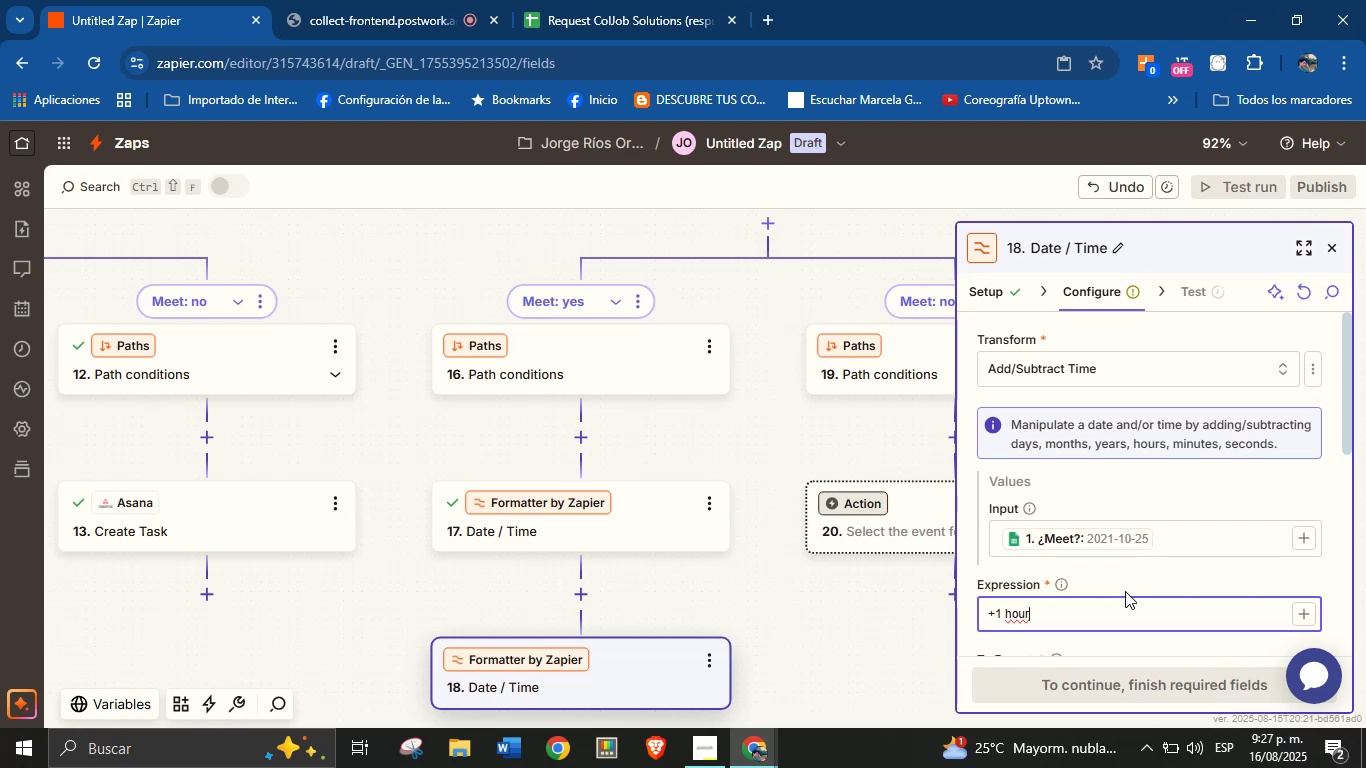 
wait(33.77)
 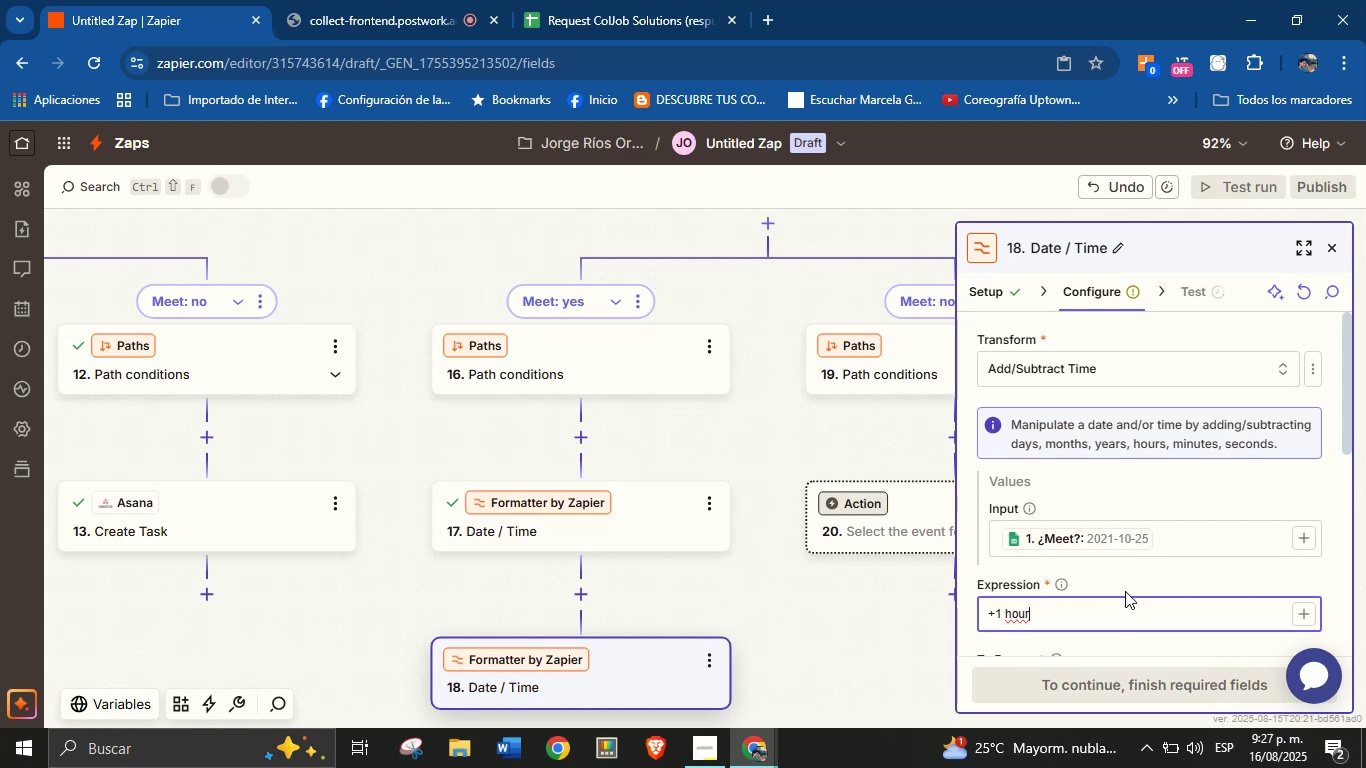 
left_click([1130, 499])
 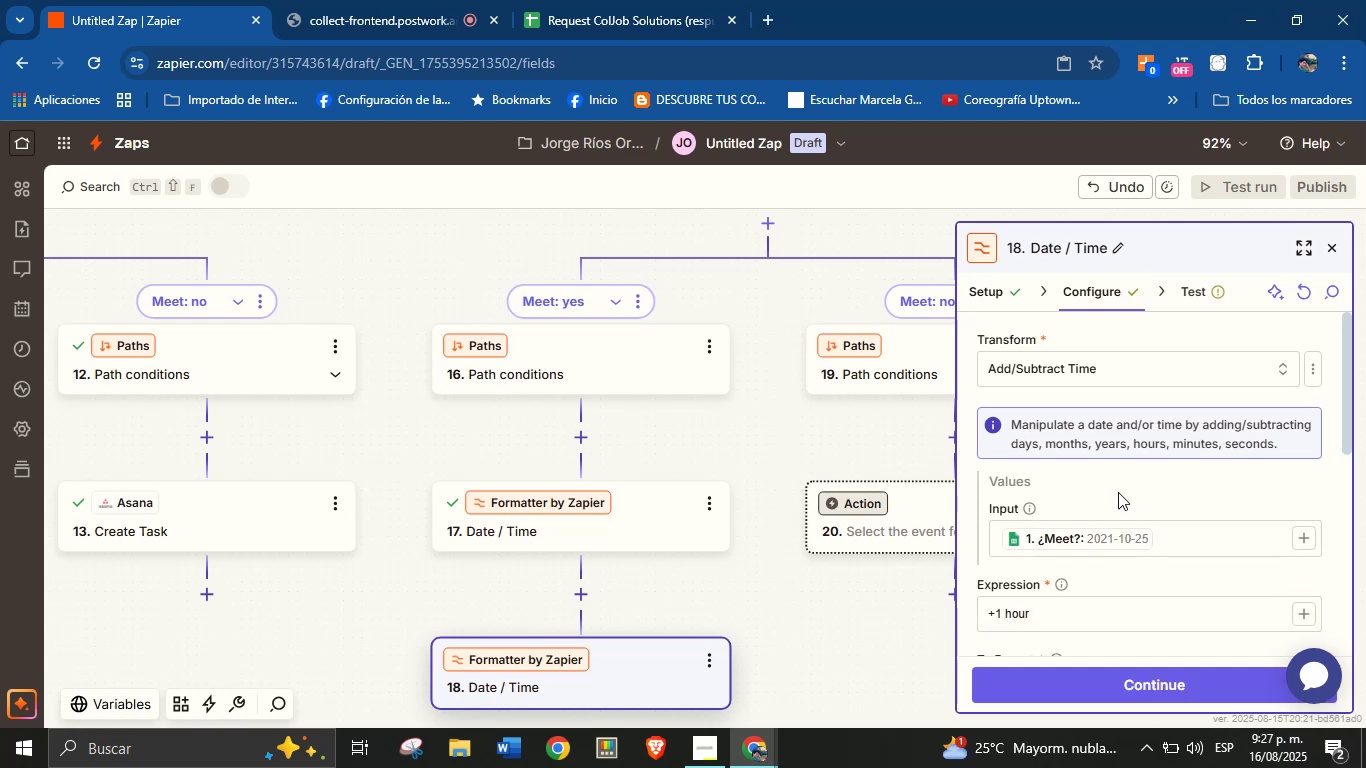 
scroll: coordinate [1113, 511], scroll_direction: down, amount: 6.0
 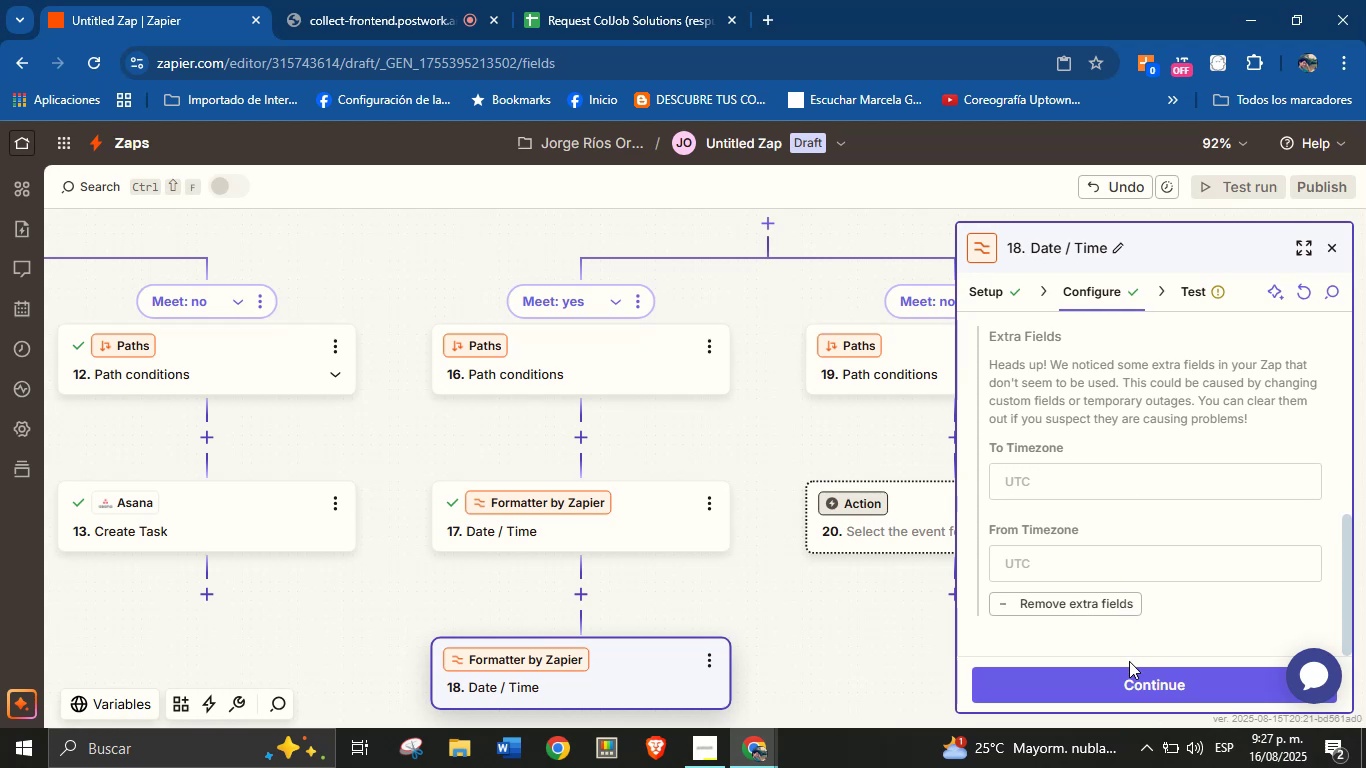 
left_click([1132, 679])
 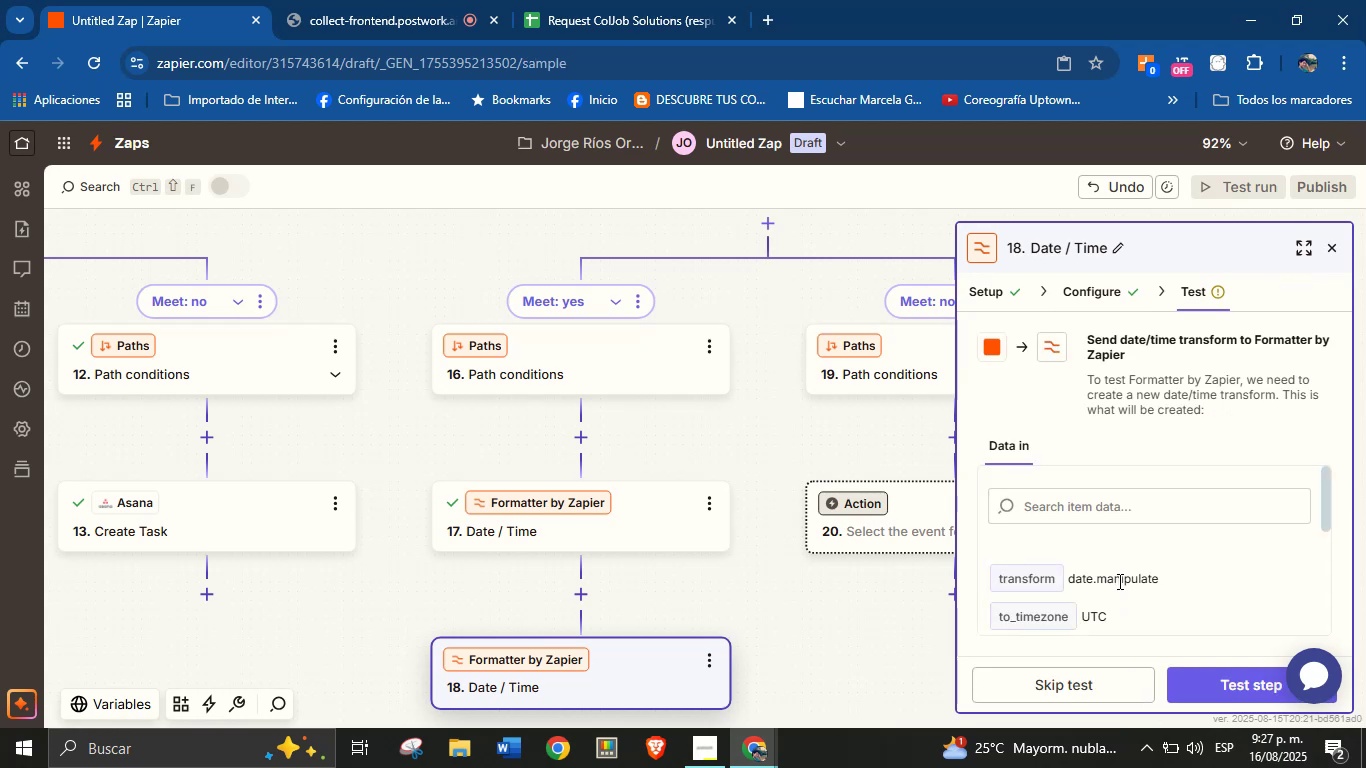 
wait(8.63)
 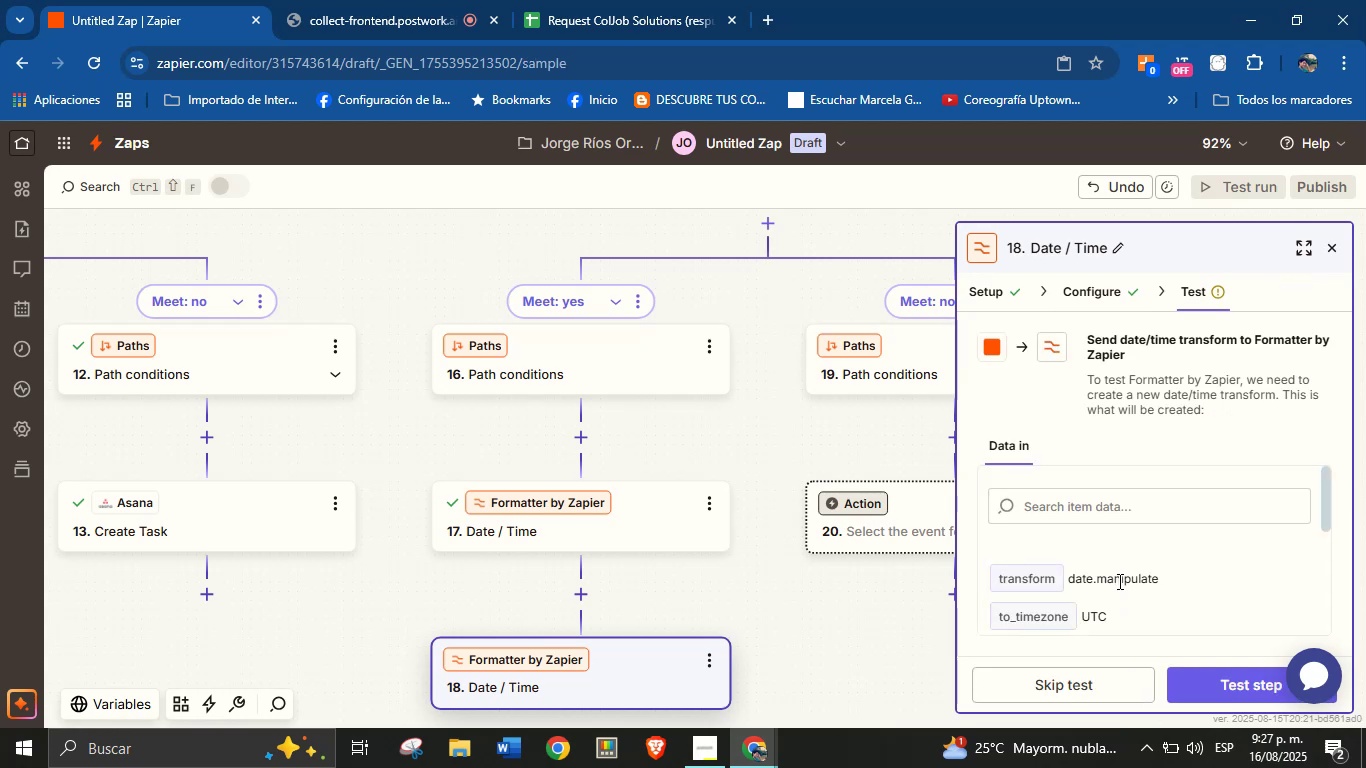 
scroll: coordinate [1153, 536], scroll_direction: up, amount: 1.0
 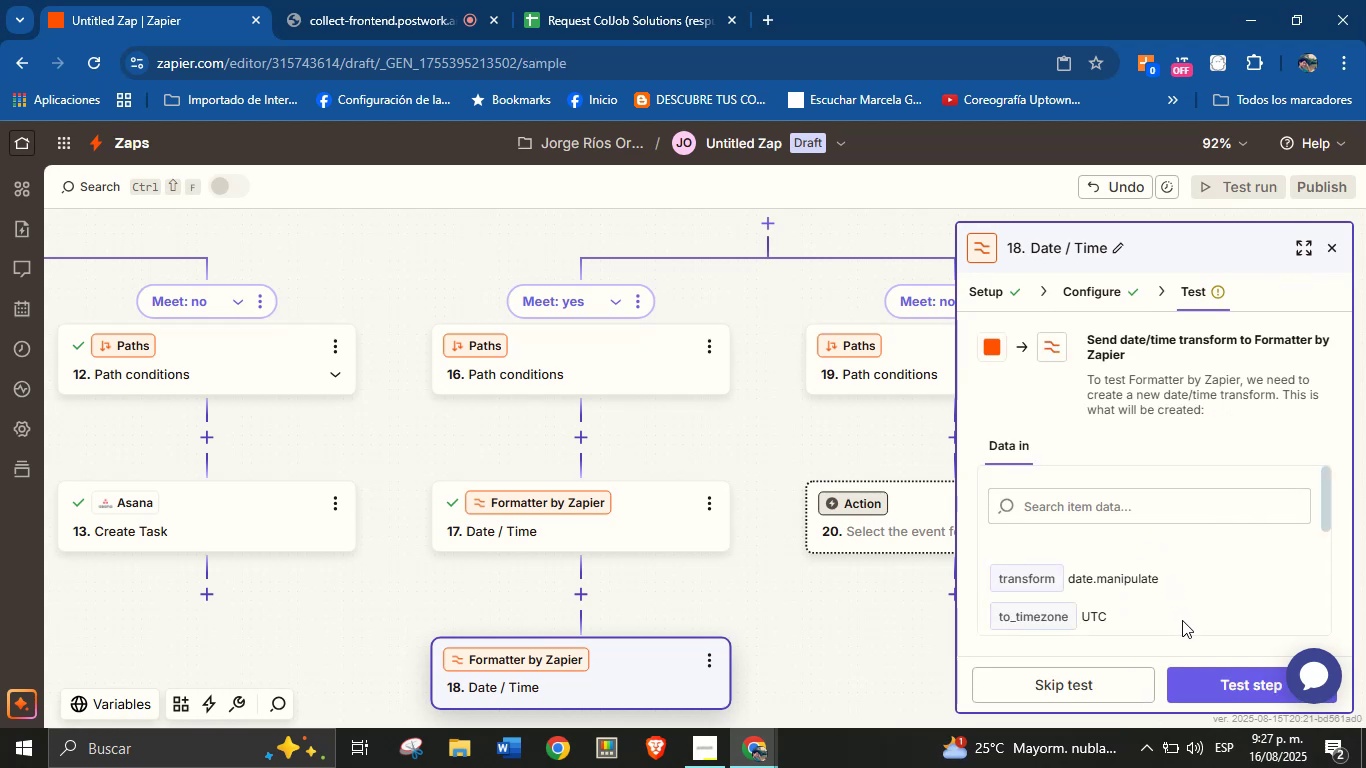 
scroll: coordinate [1193, 670], scroll_direction: none, amount: 0.0
 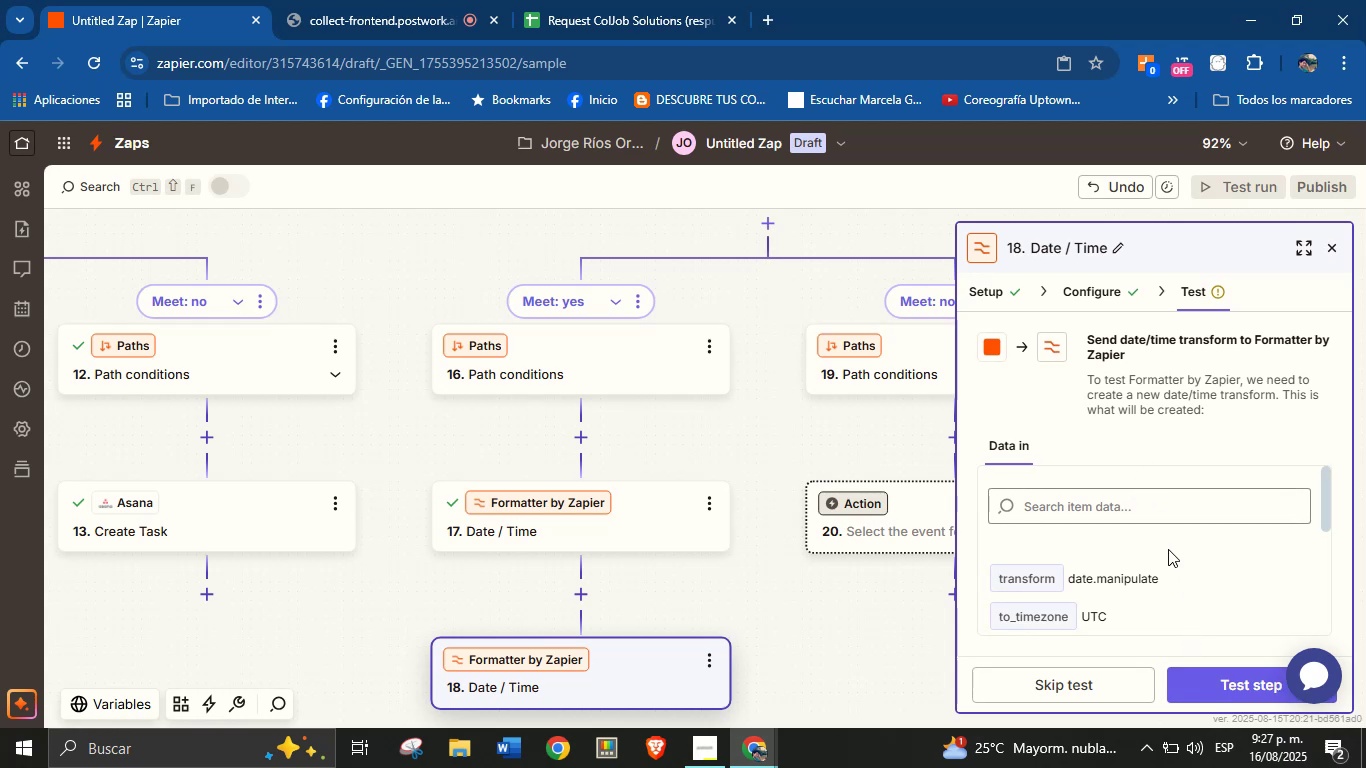 
left_click([1214, 674])
 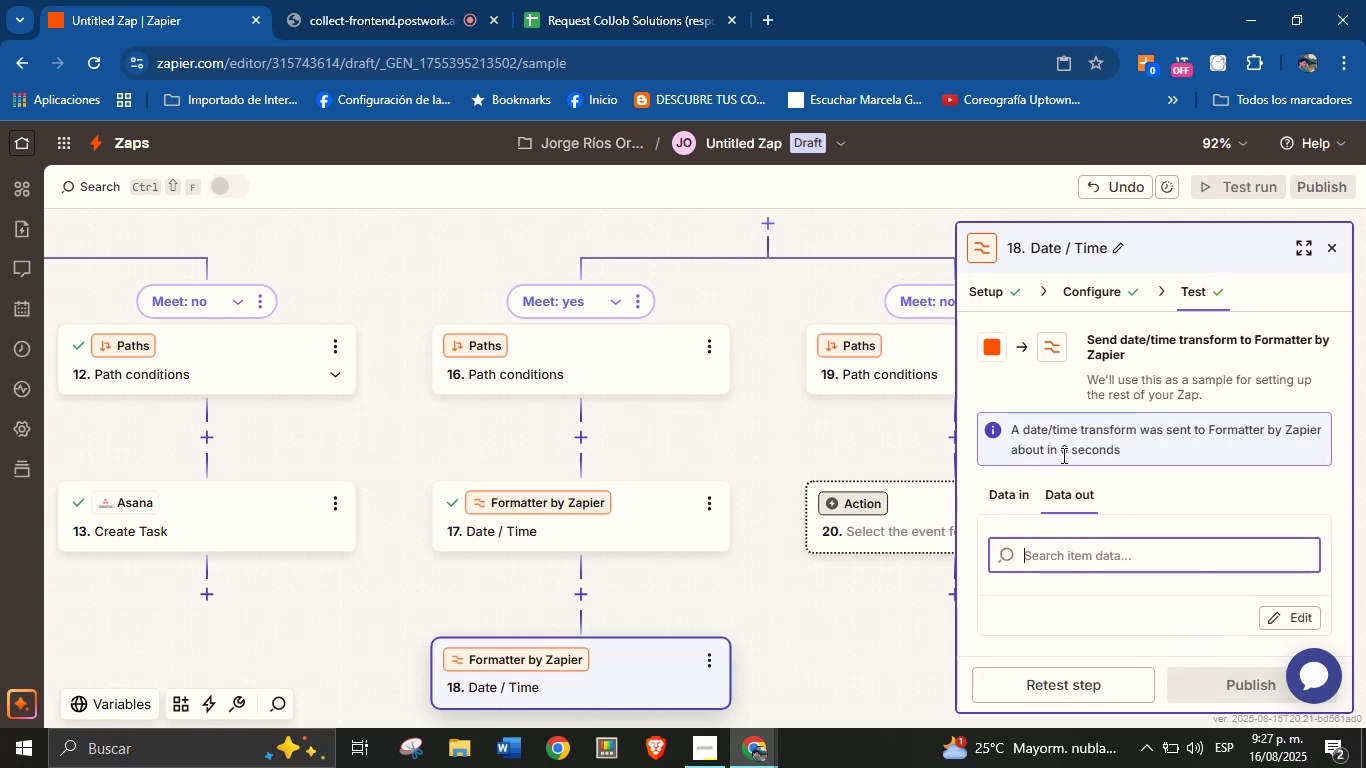 
scroll: coordinate [1045, 409], scroll_direction: down, amount: 1.0
 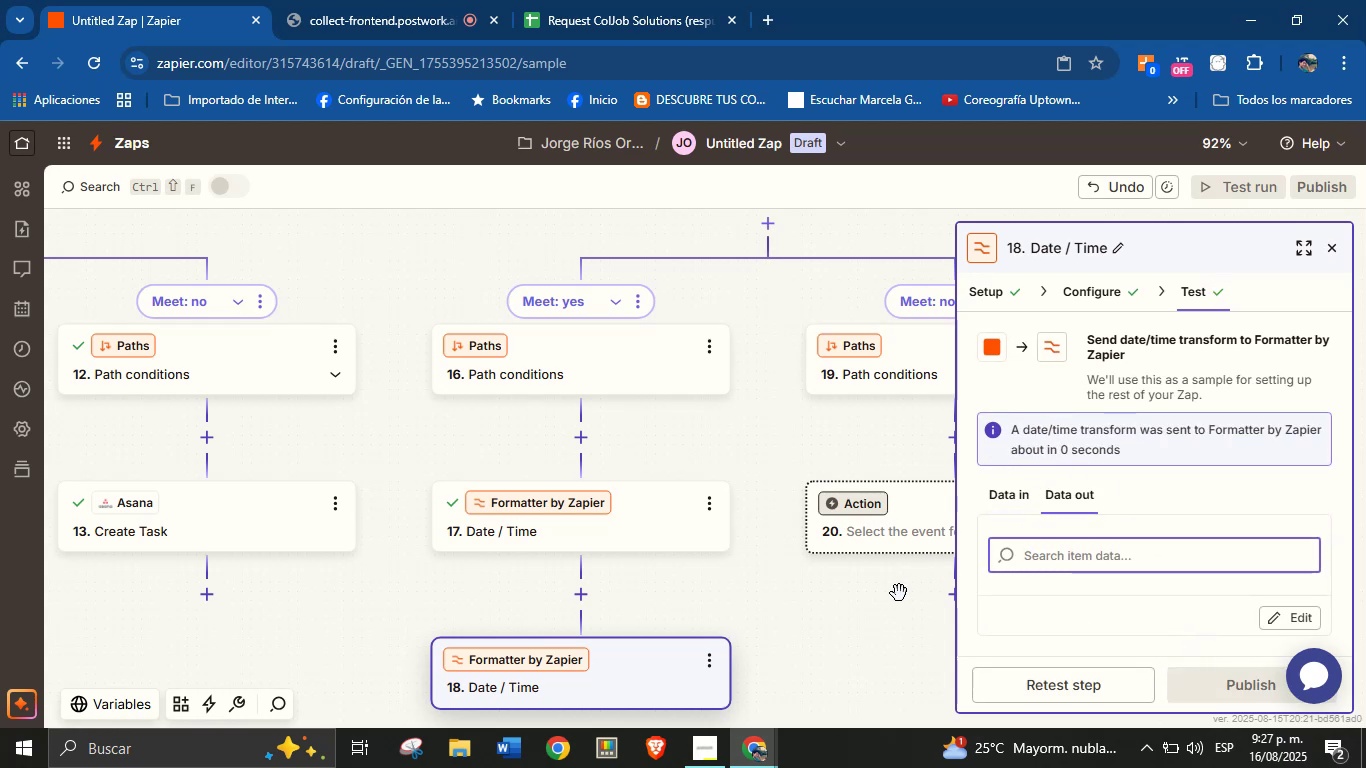 
left_click_drag(start_coordinate=[882, 612], to_coordinate=[855, 583])
 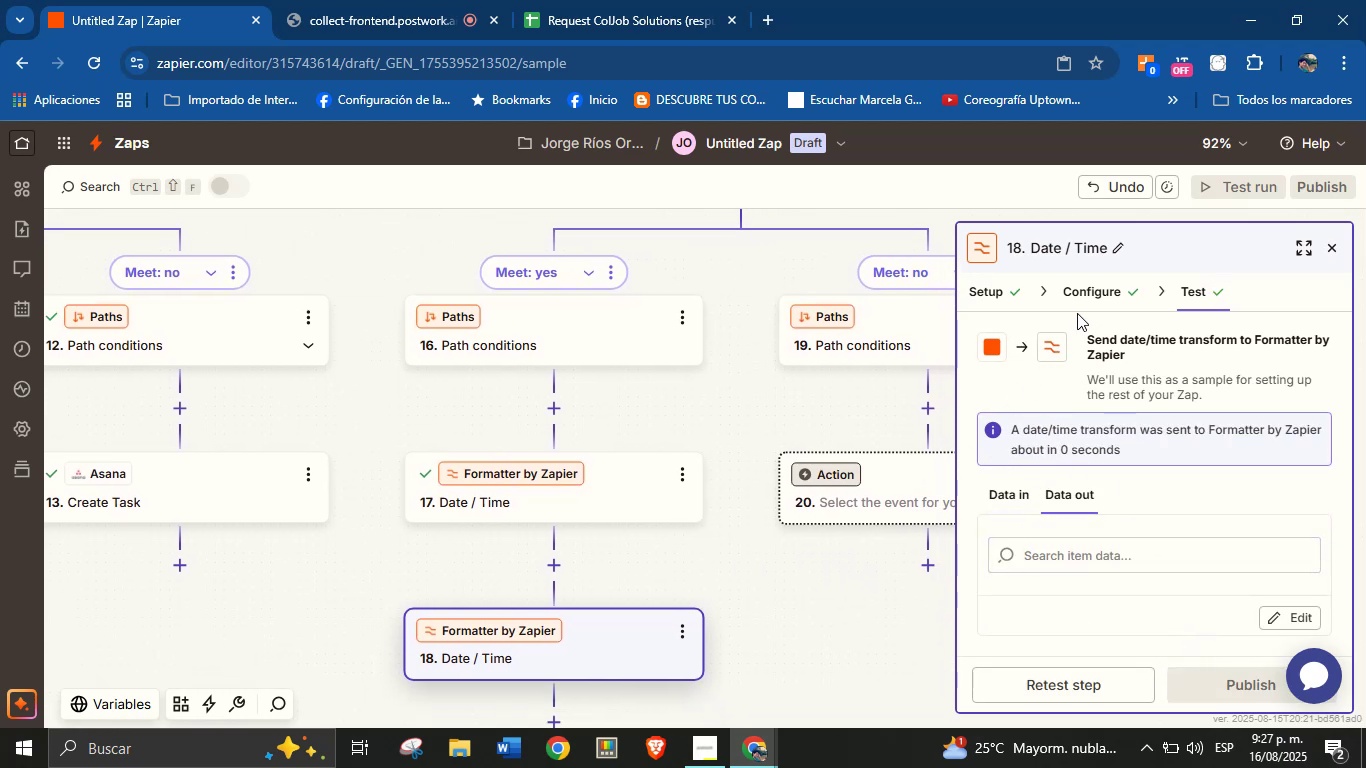 
left_click([1085, 300])
 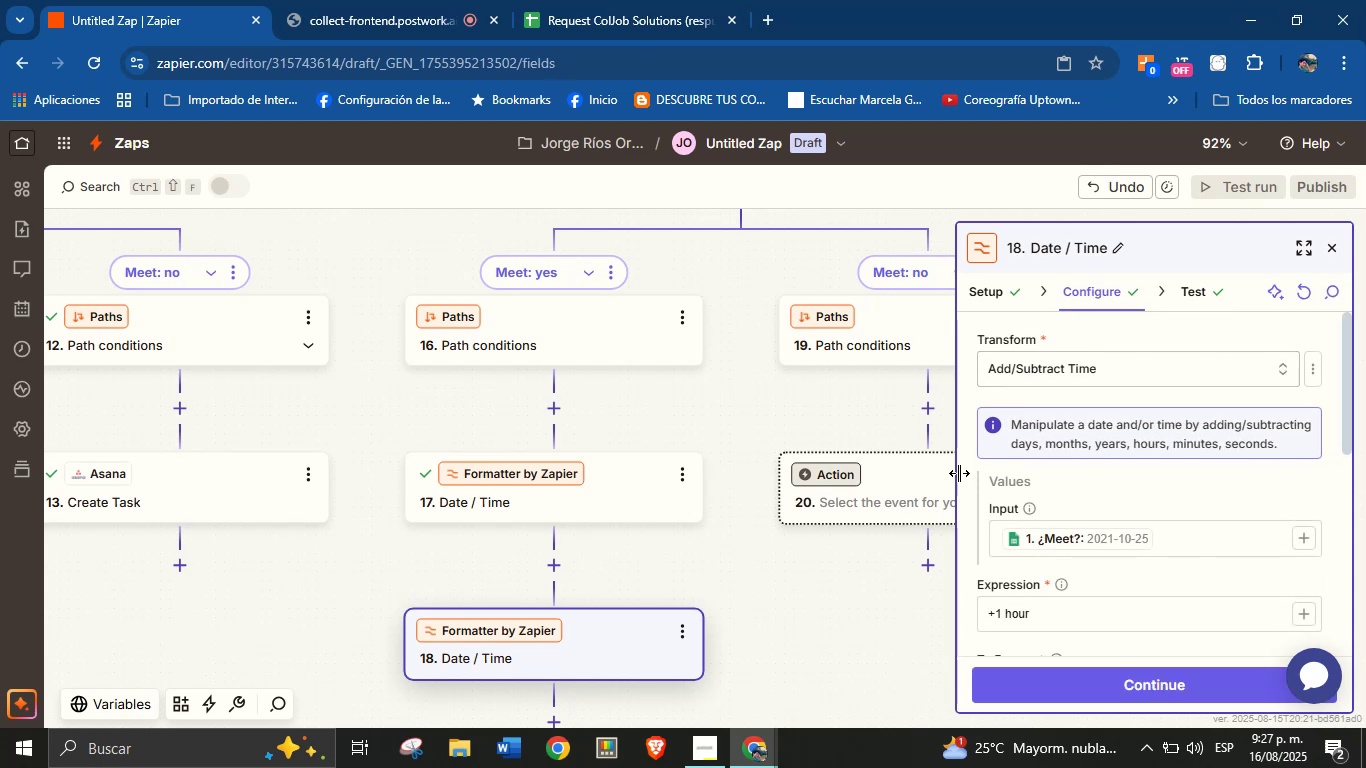 
scroll: coordinate [1107, 477], scroll_direction: down, amount: 1.0
 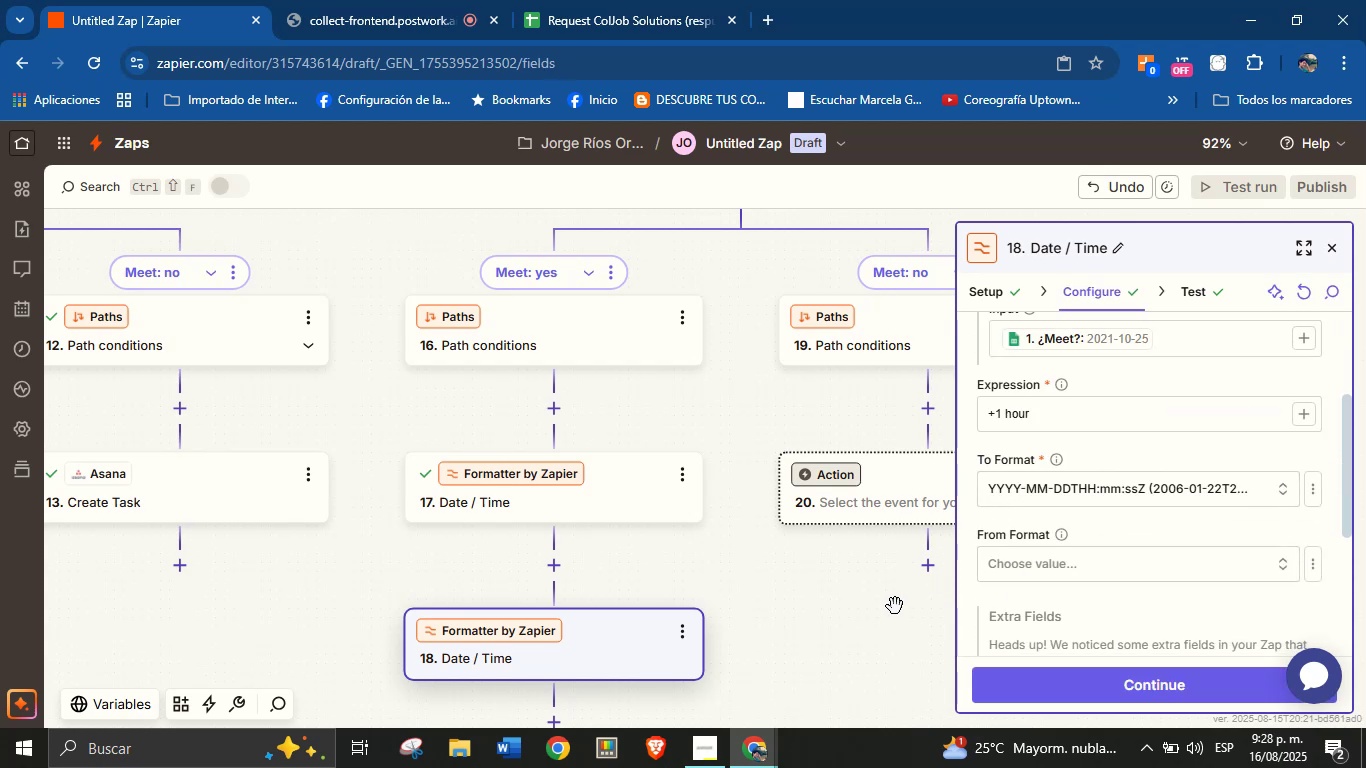 
wait(6.75)
 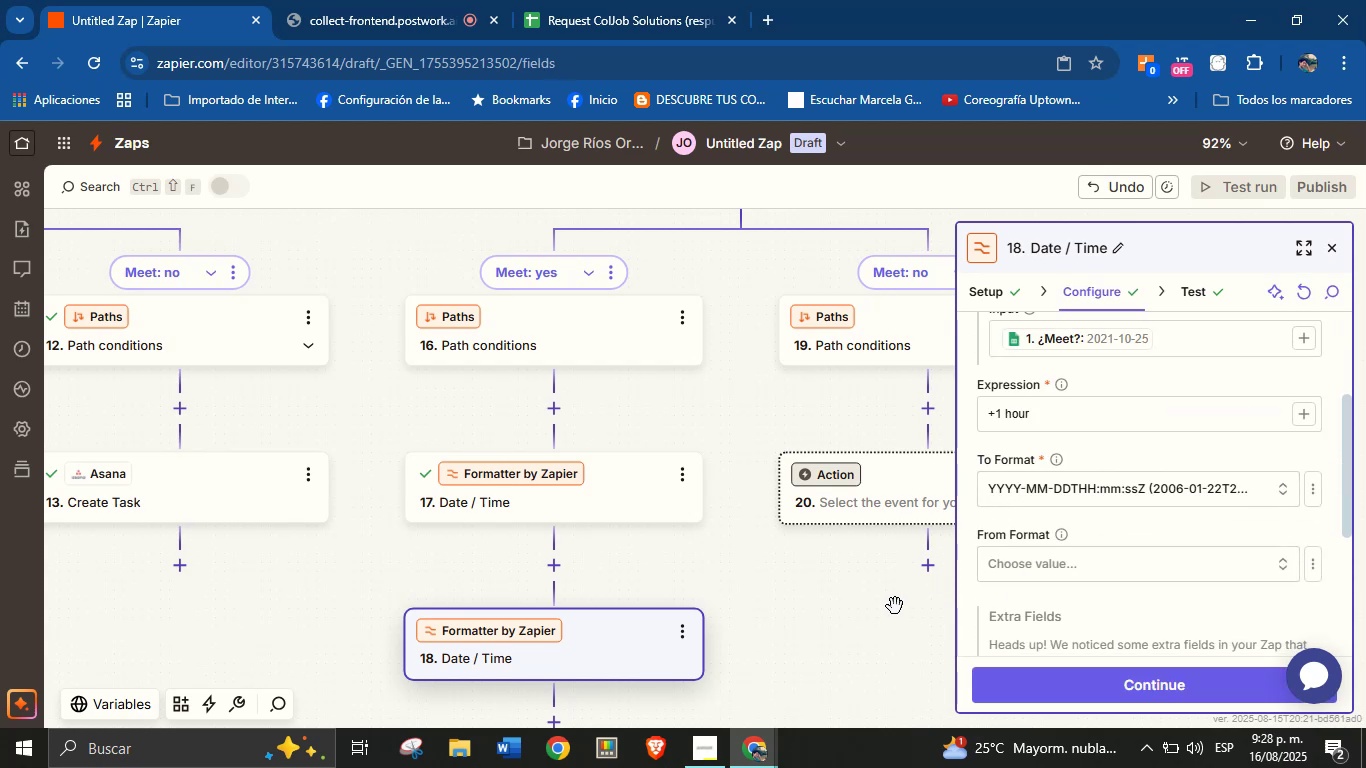 
left_click_drag(start_coordinate=[837, 606], to_coordinate=[800, 599])
 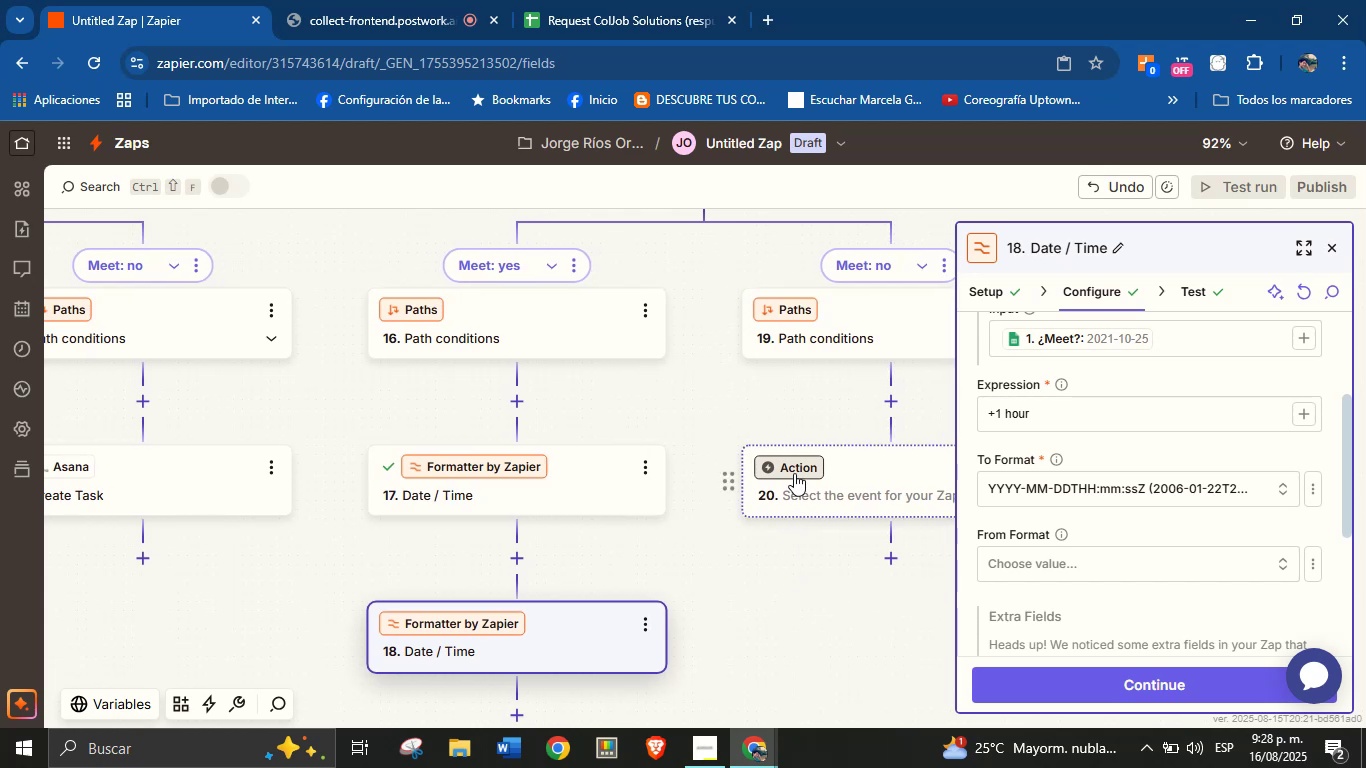 
left_click_drag(start_coordinate=[782, 541], to_coordinate=[805, 465])
 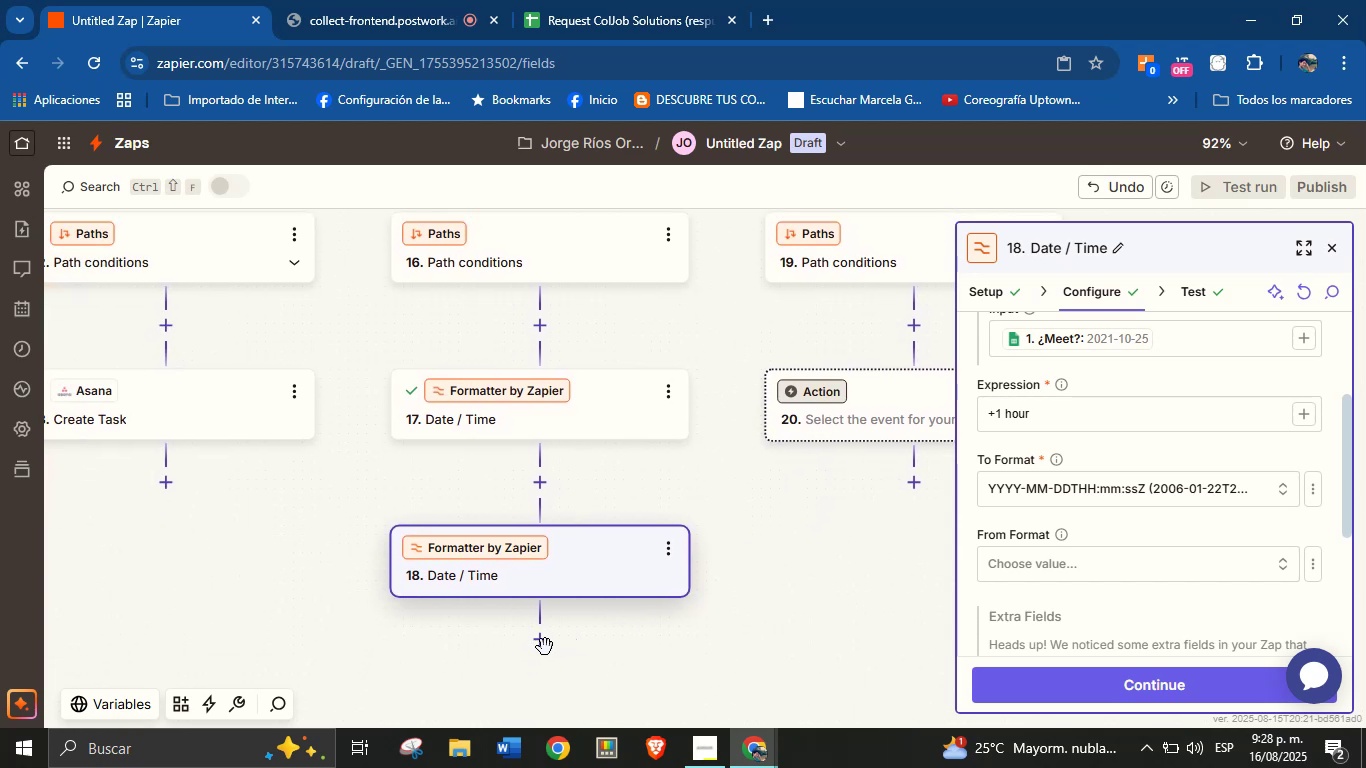 
left_click([547, 640])
 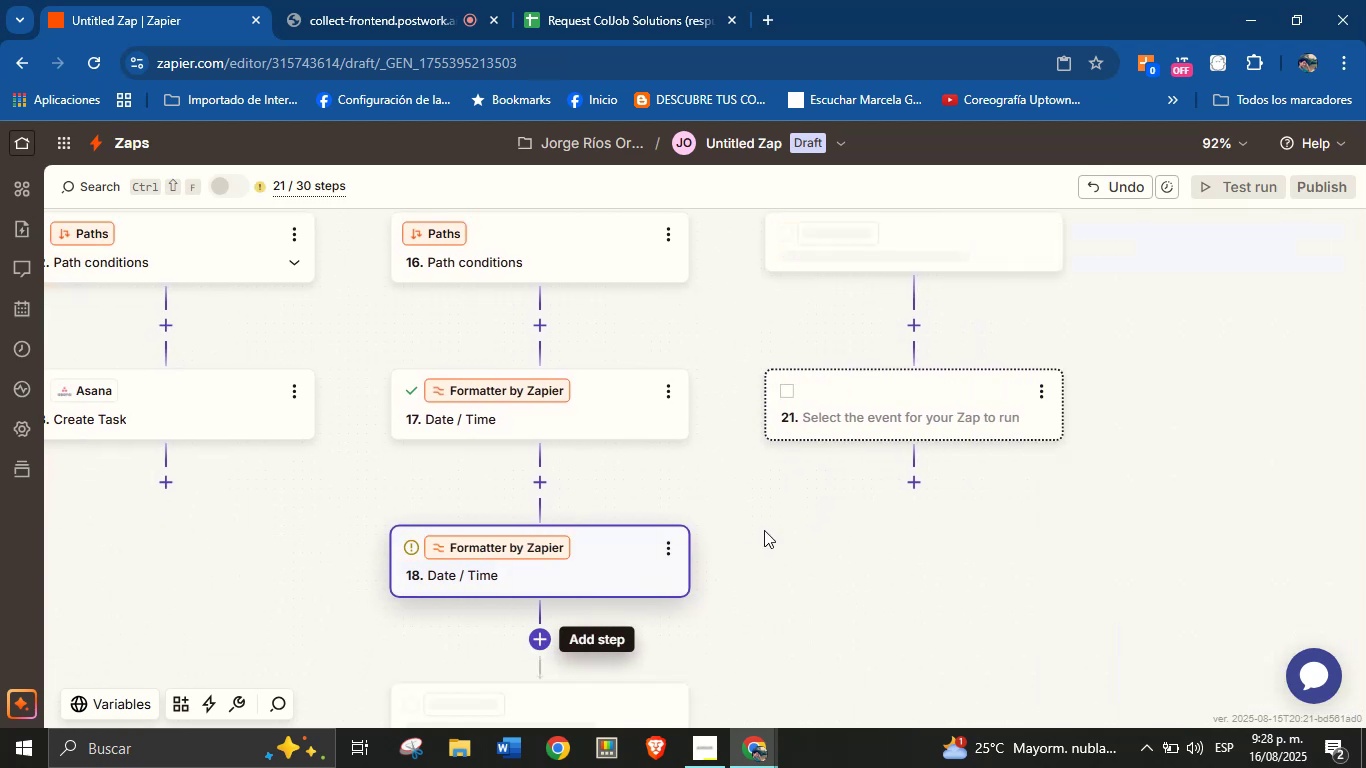 
mouse_move([767, 575])
 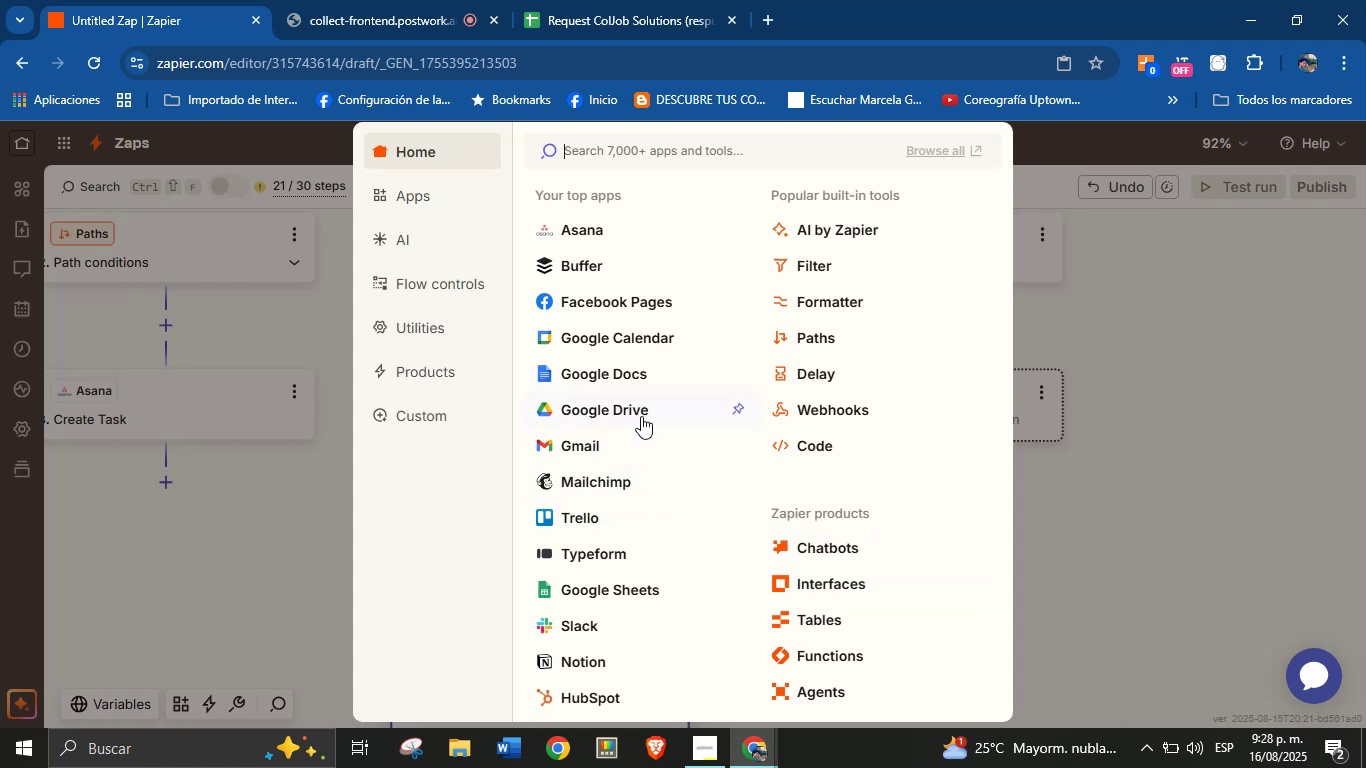 
left_click([606, 338])
 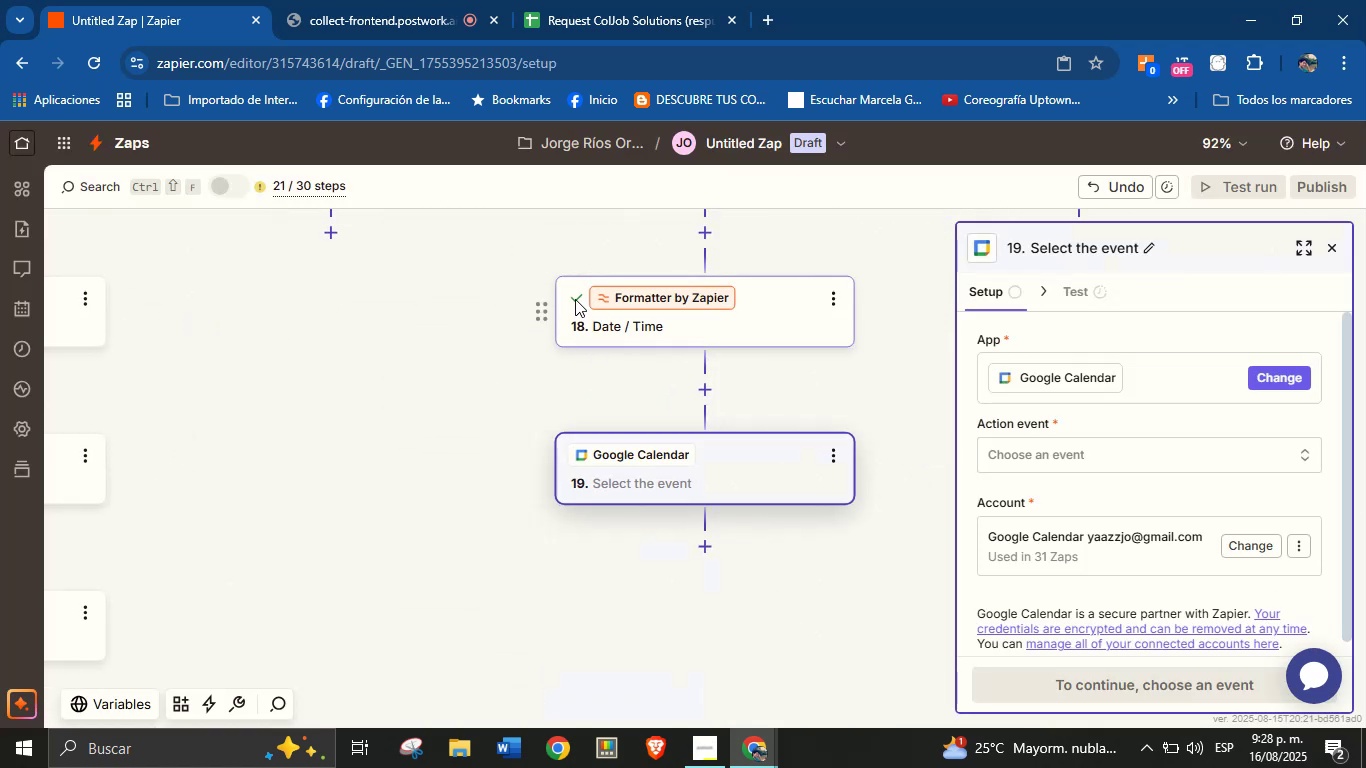 
wait(5.4)
 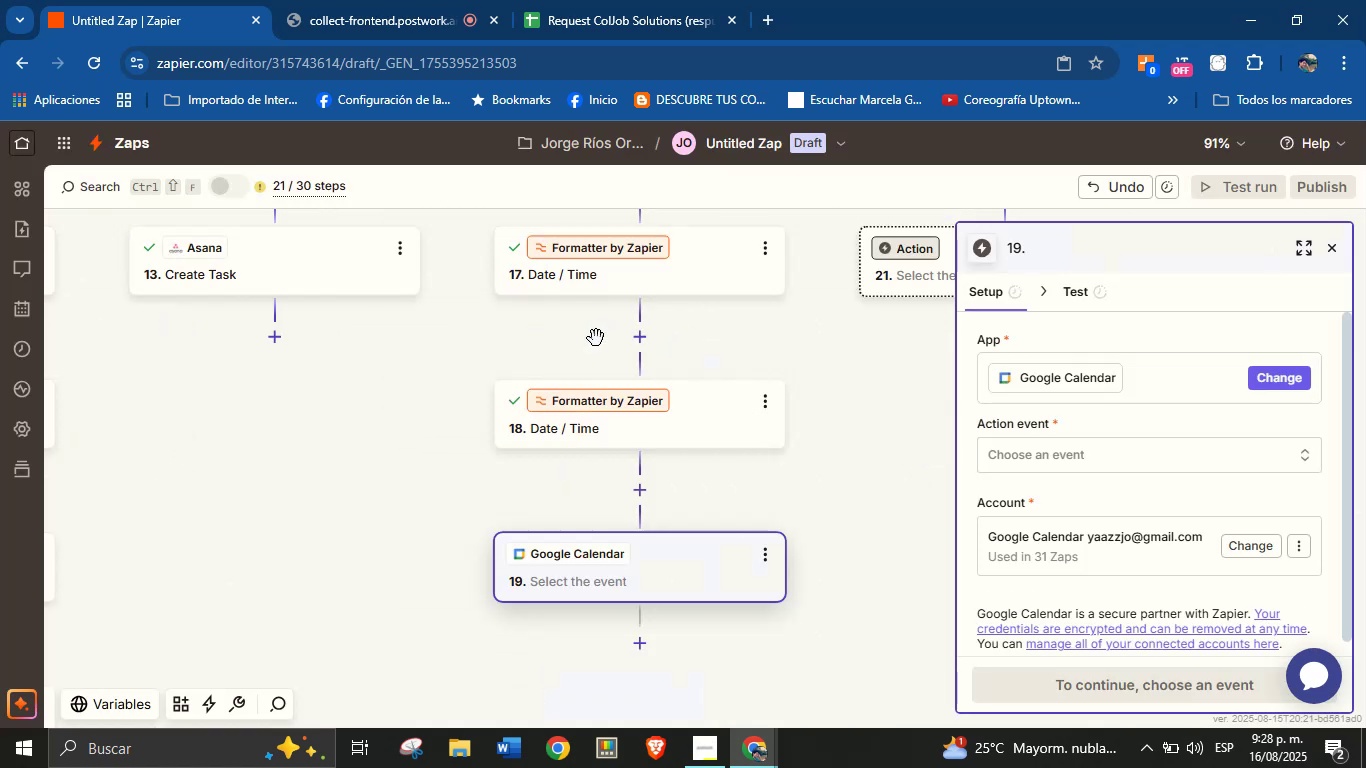 
left_click([1029, 453])
 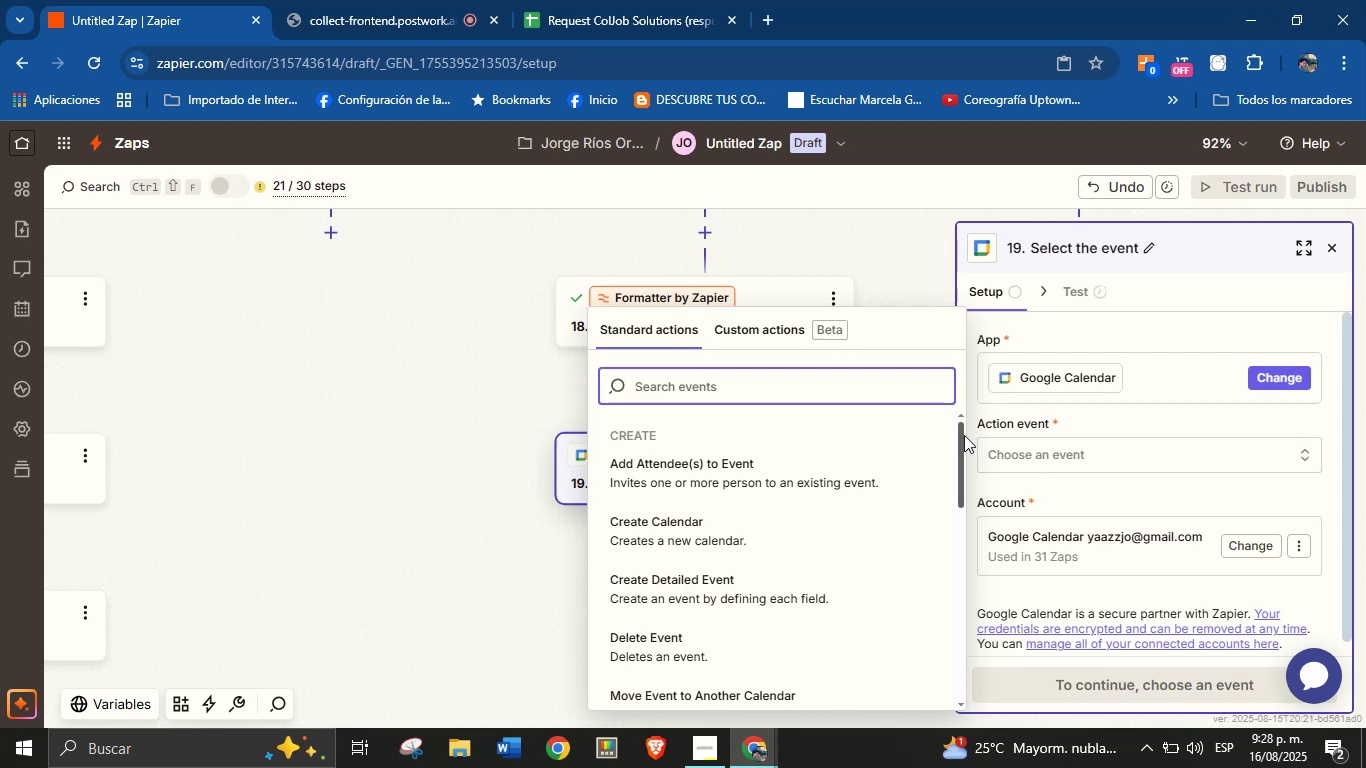 
wait(10.04)
 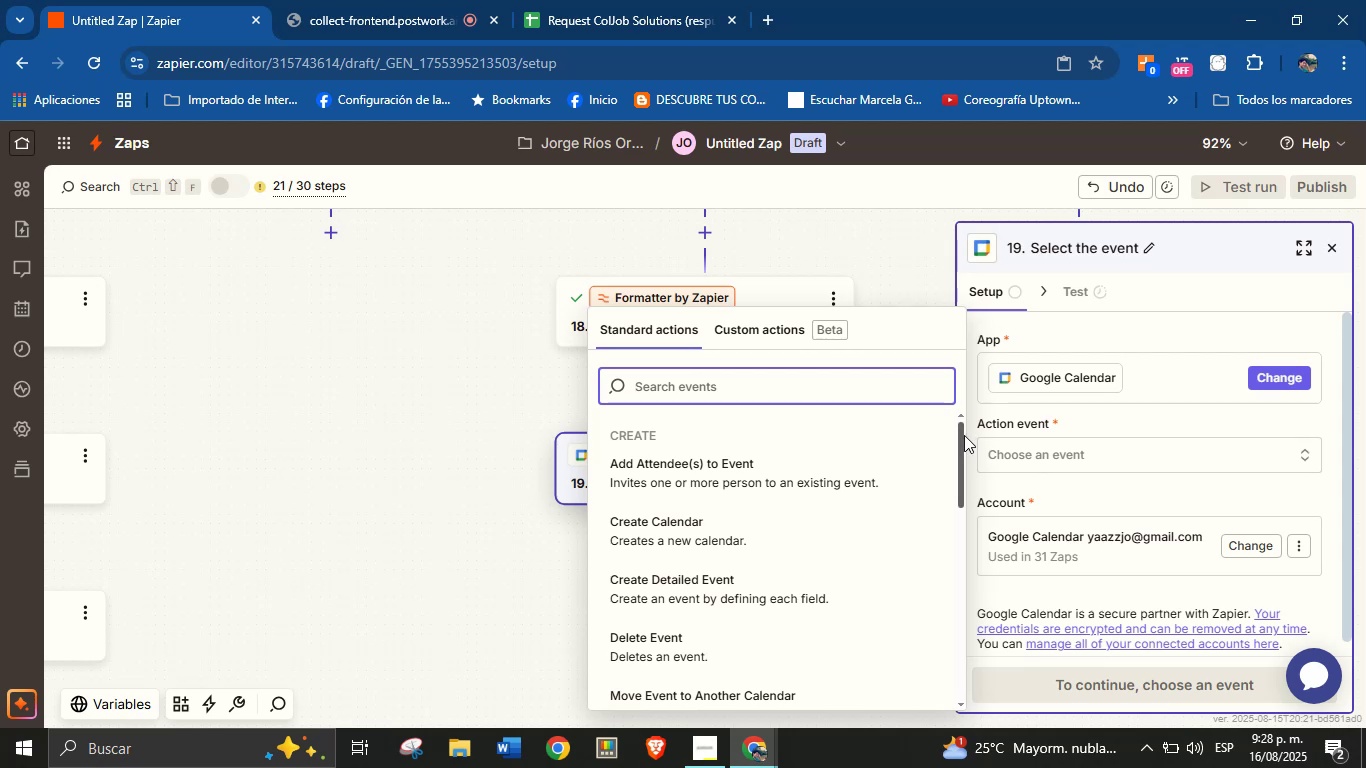 
left_click([746, 577])
 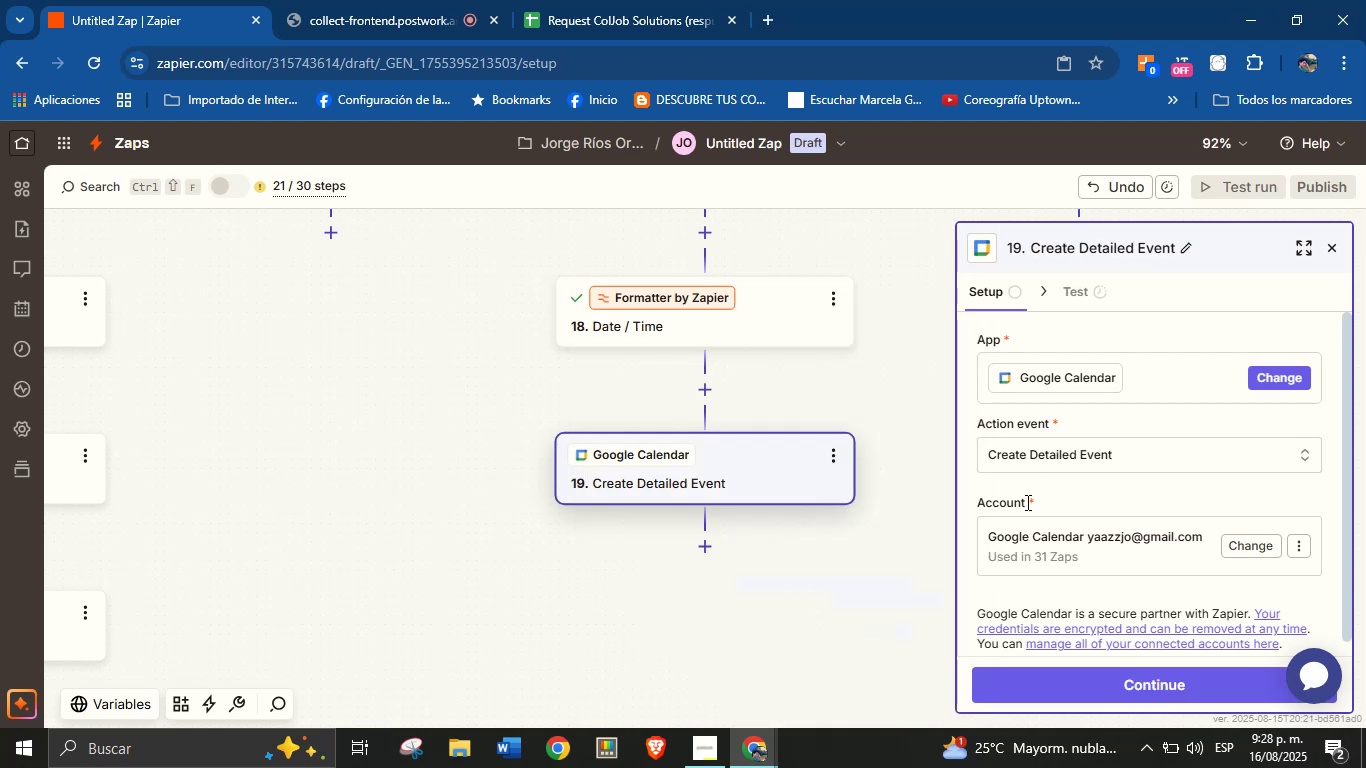 
left_click([1045, 502])
 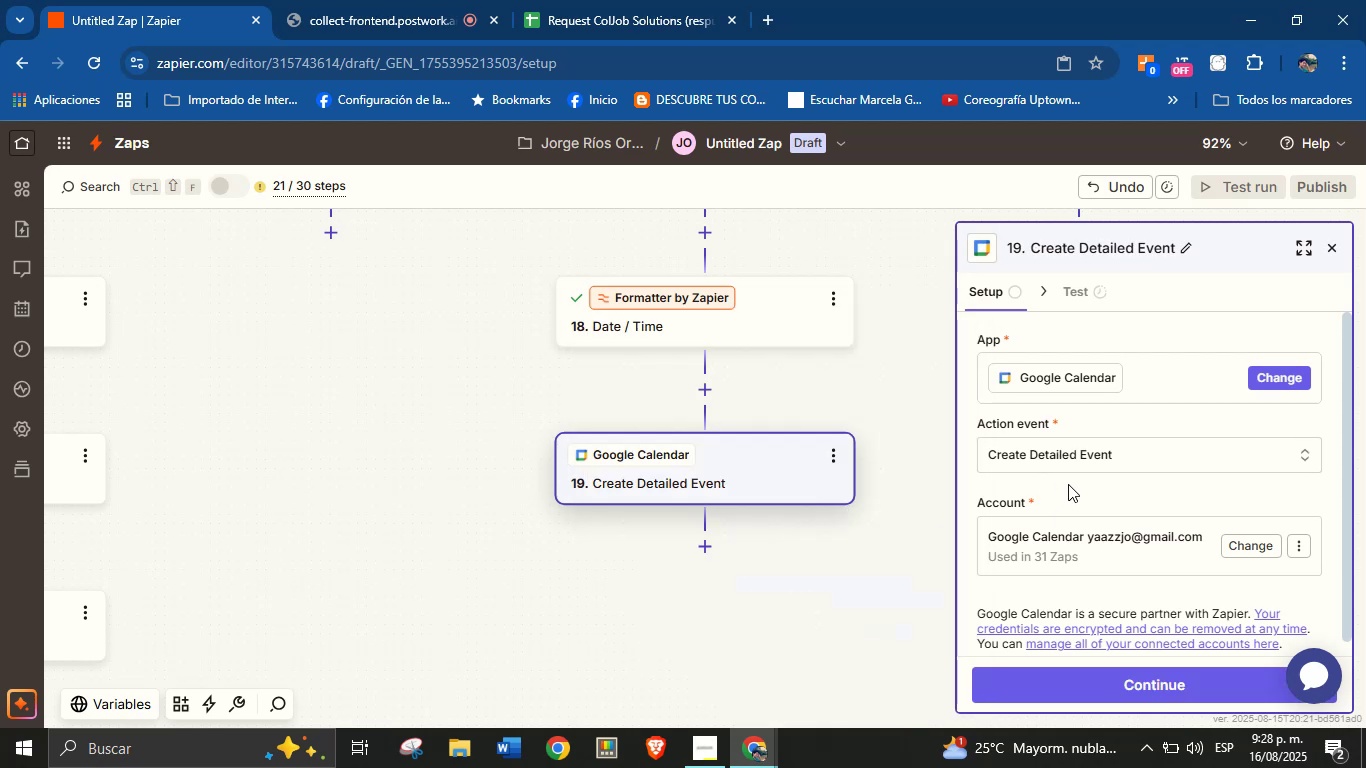 
scroll: coordinate [1071, 482], scroll_direction: up, amount: 3.0
 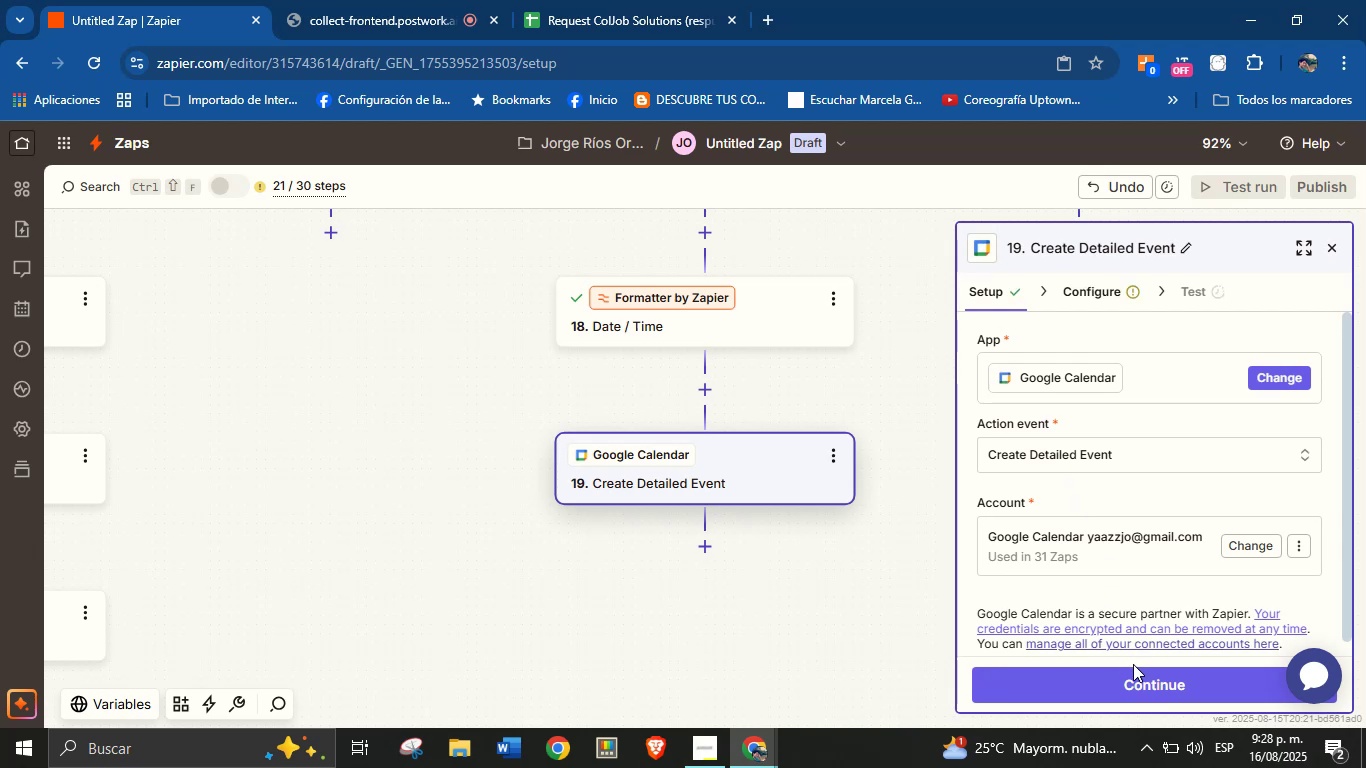 
scroll: coordinate [1136, 676], scroll_direction: down, amount: 1.0
 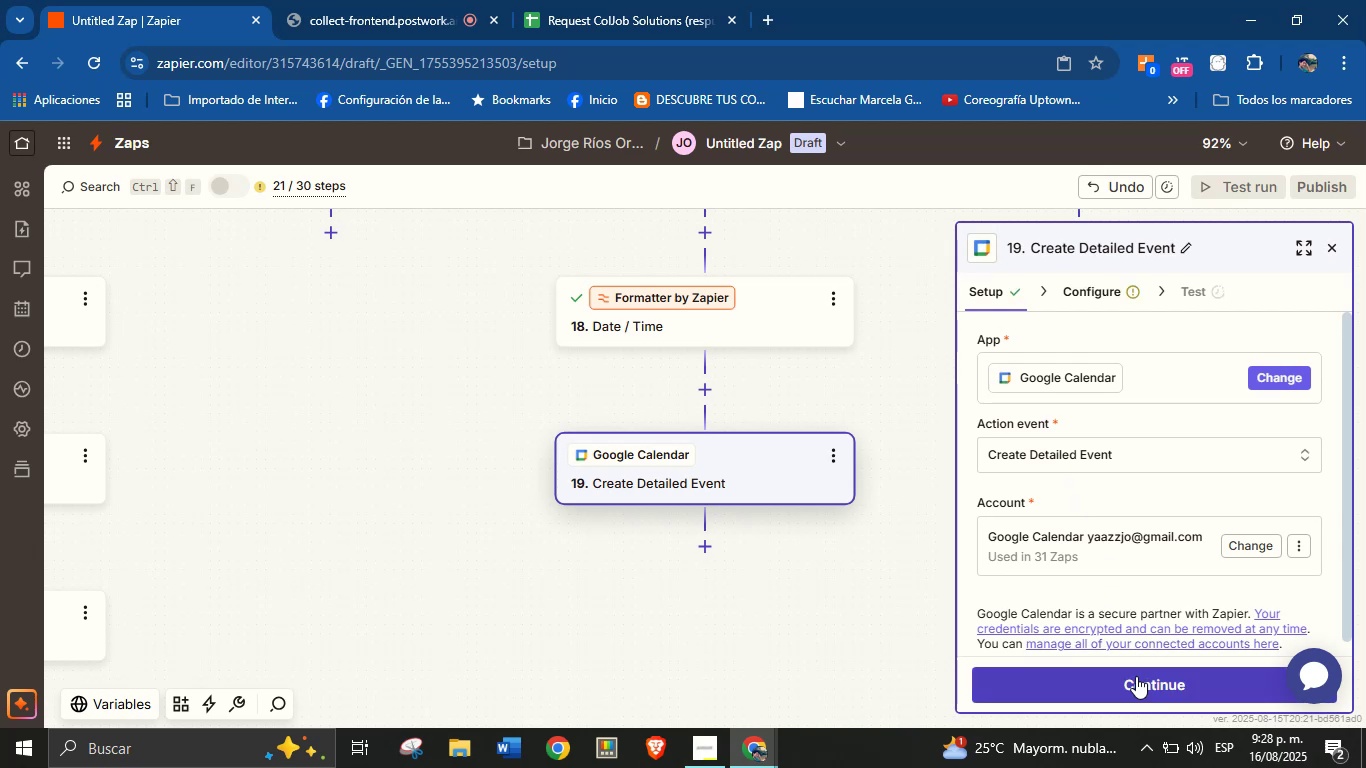 
left_click([1136, 676])
 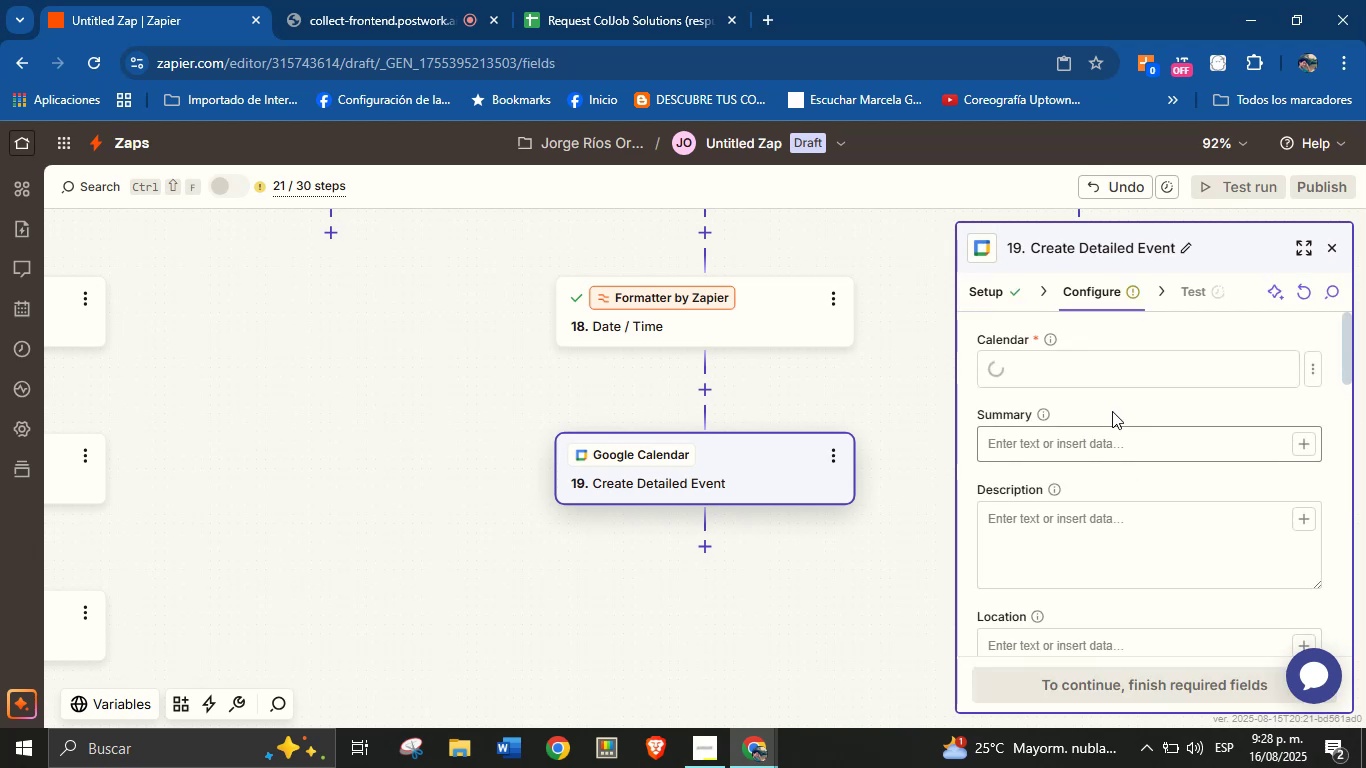 
left_click([1118, 371])
 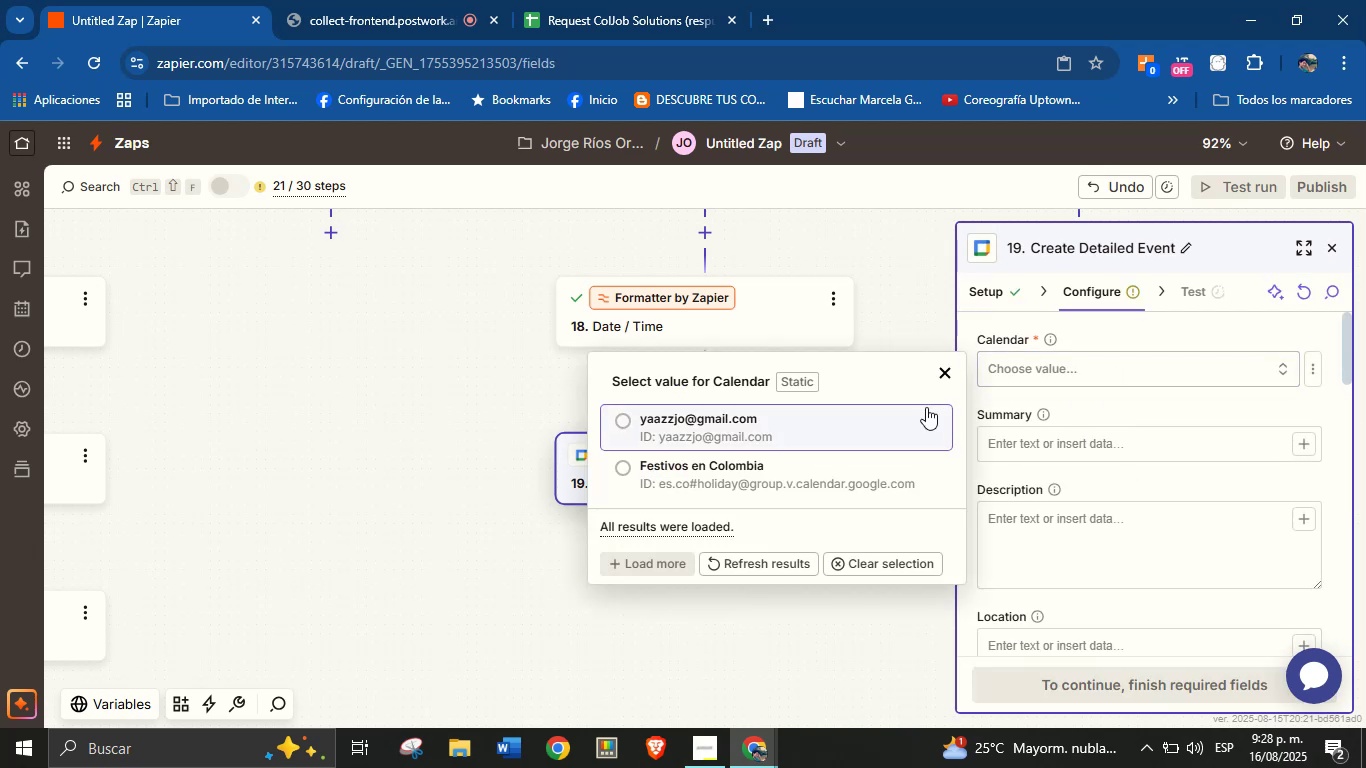 
left_click([895, 422])
 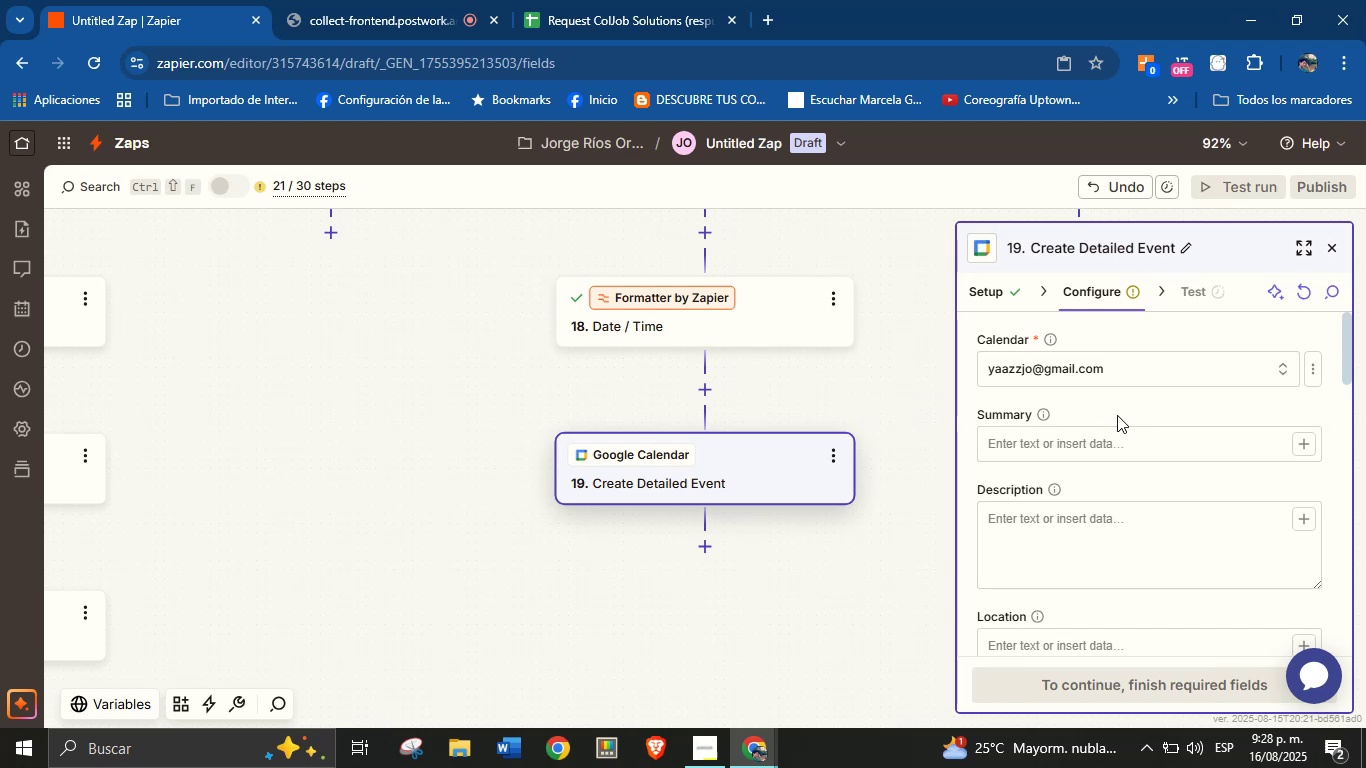 
wait(7.01)
 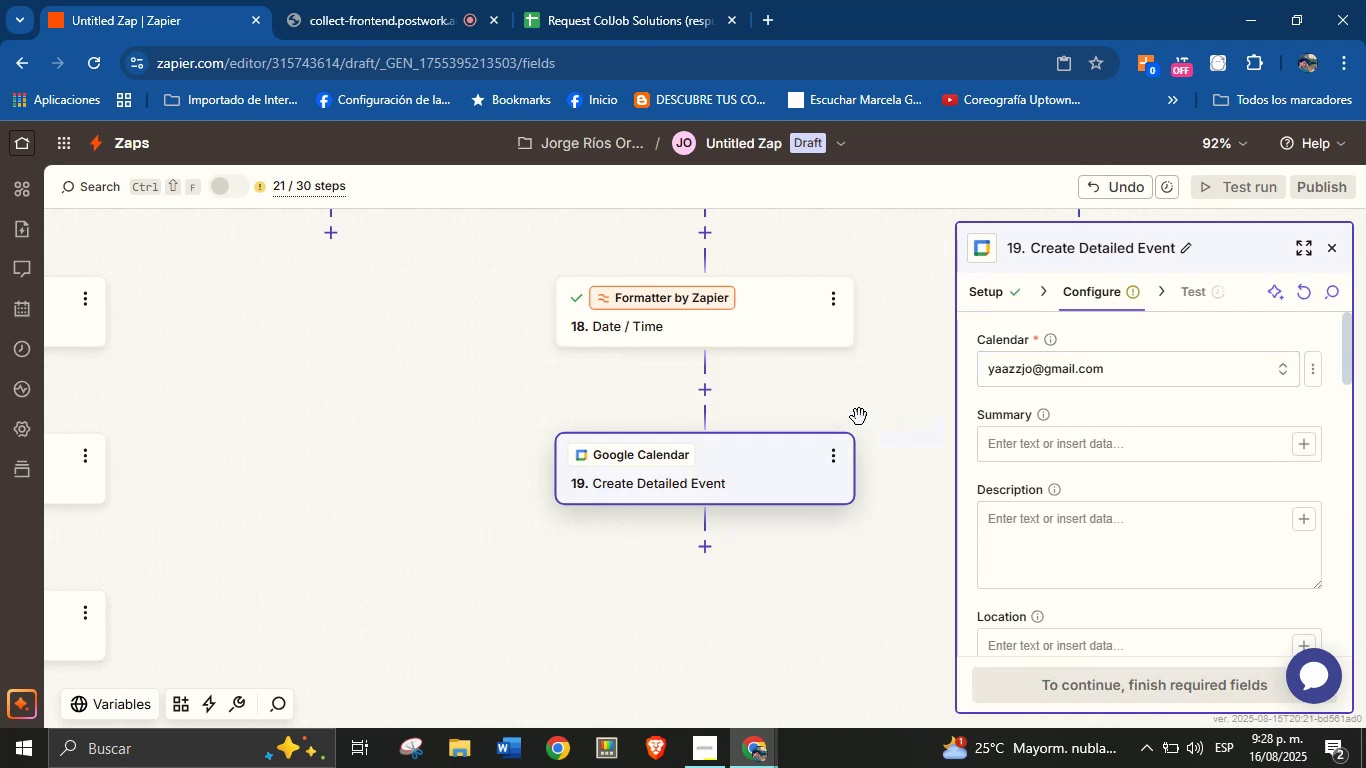 
left_click([1259, 444])
 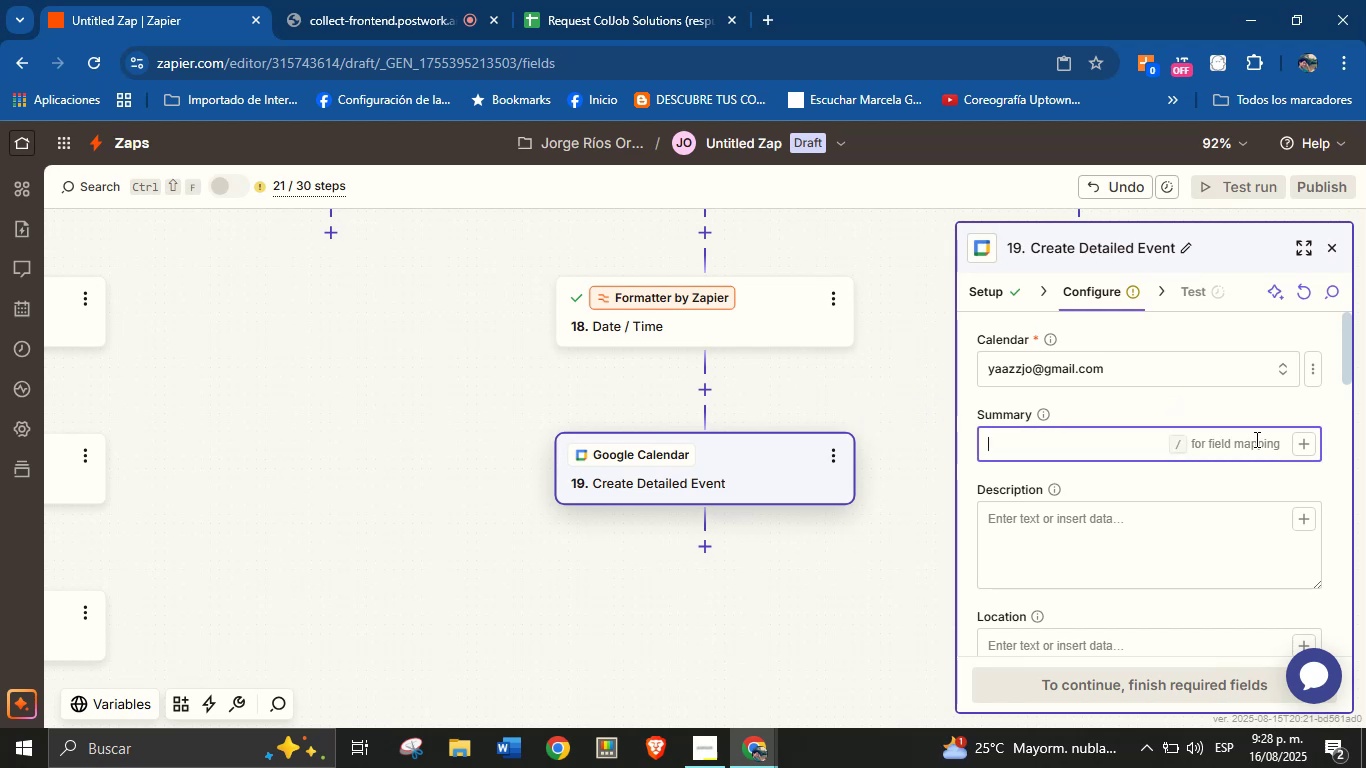 
wait(5.92)
 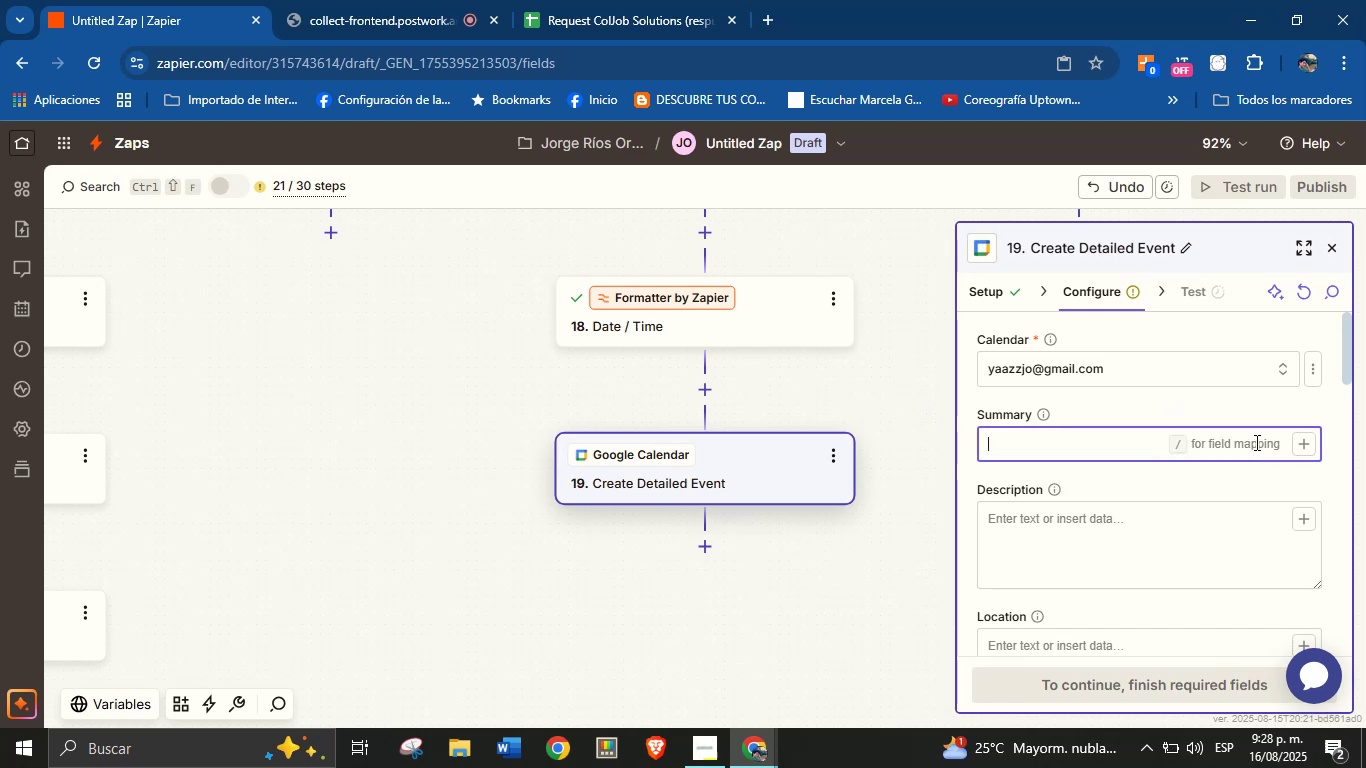 
type(New service request)
key(Backspace)
key(Backspace)
type(st )
 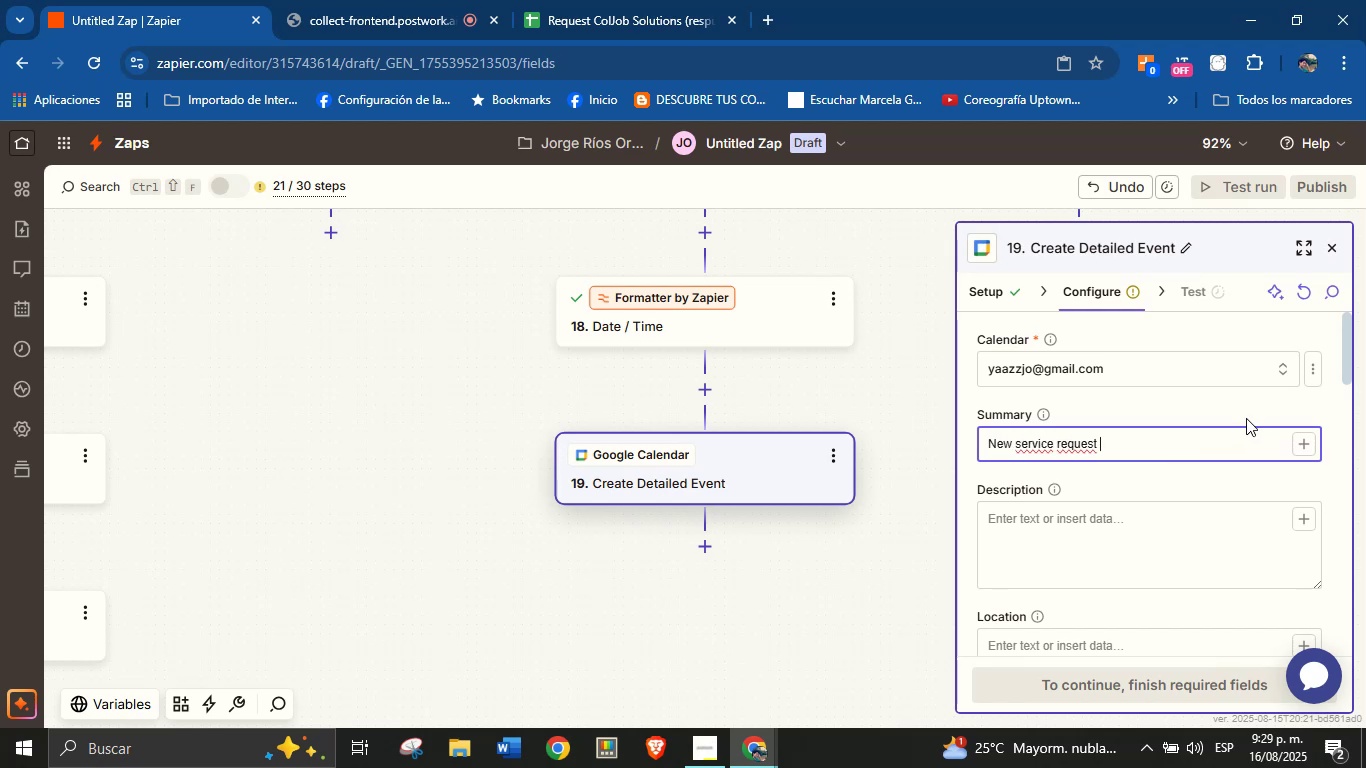 
scroll: coordinate [1110, 420], scroll_direction: up, amount: 2.0
 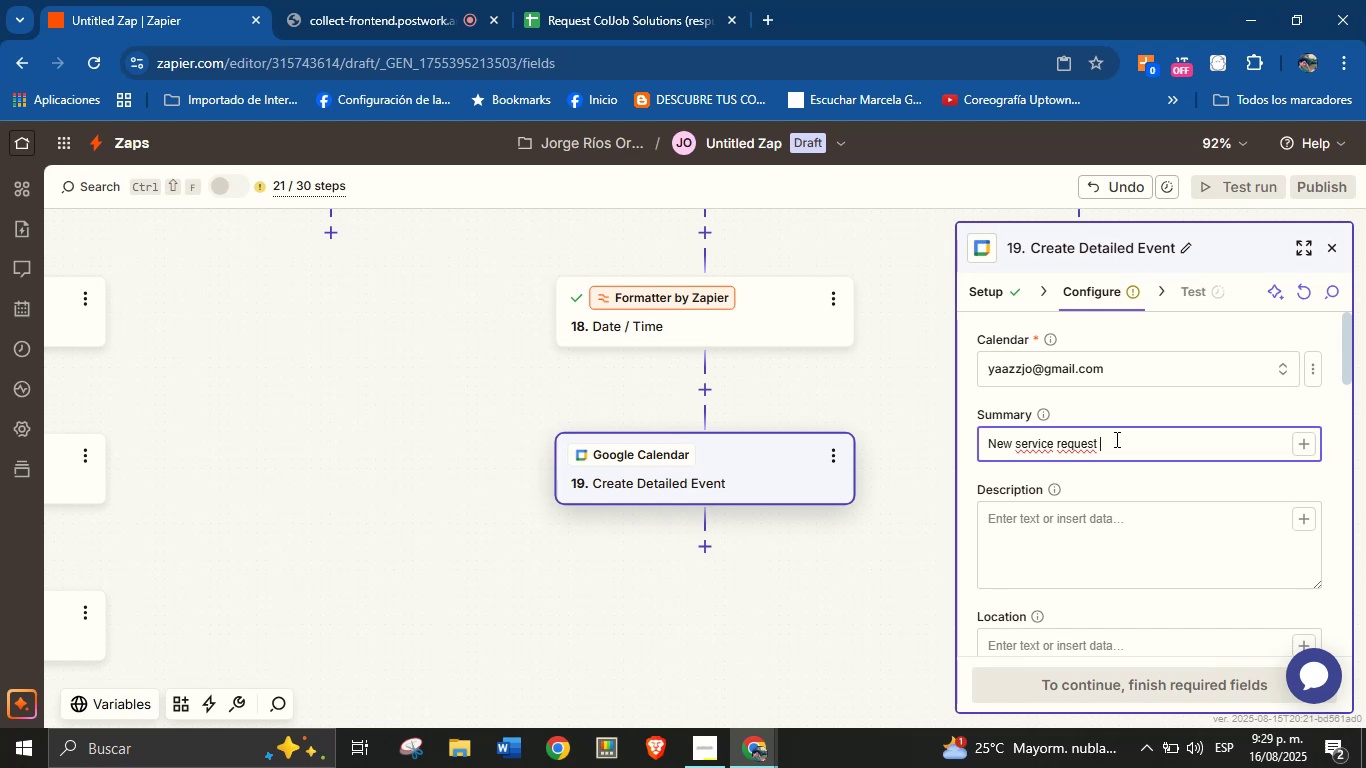 
wait(18.69)
 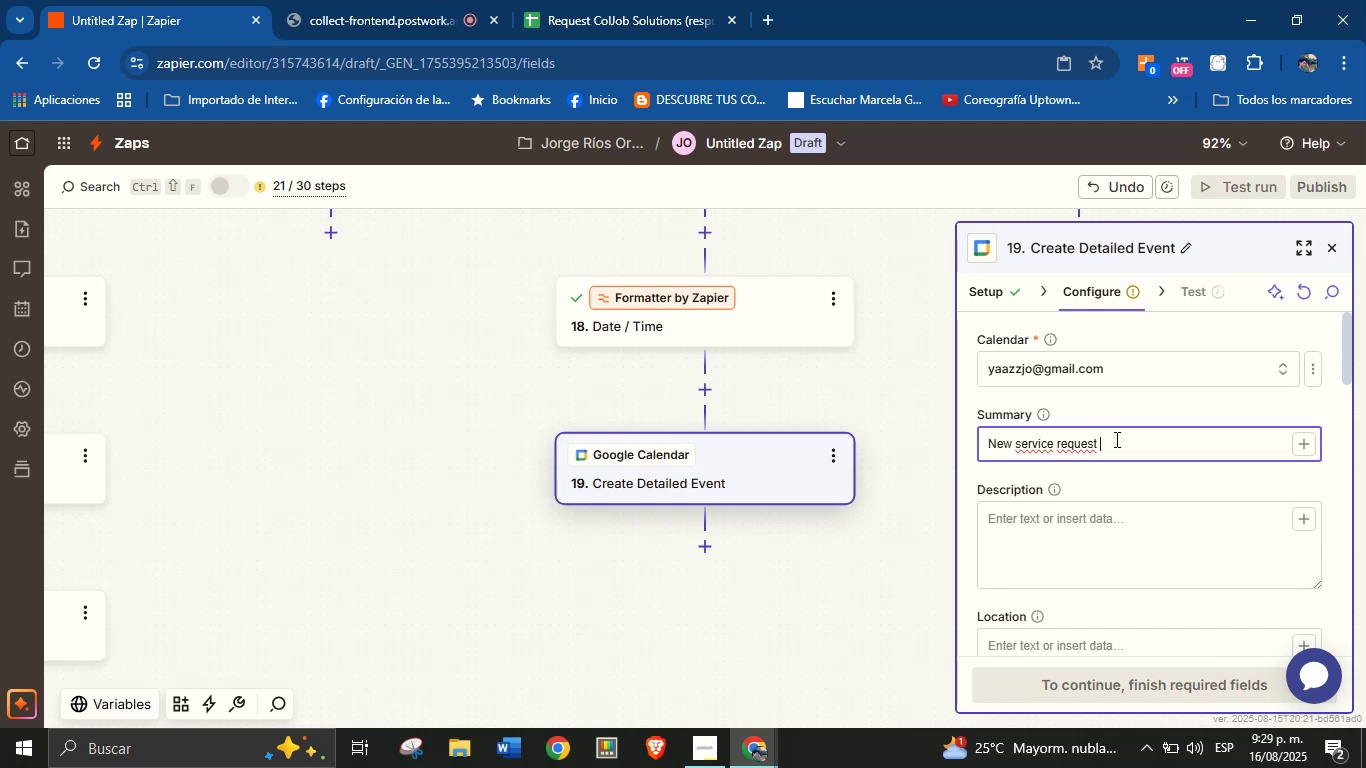 
type(type )
 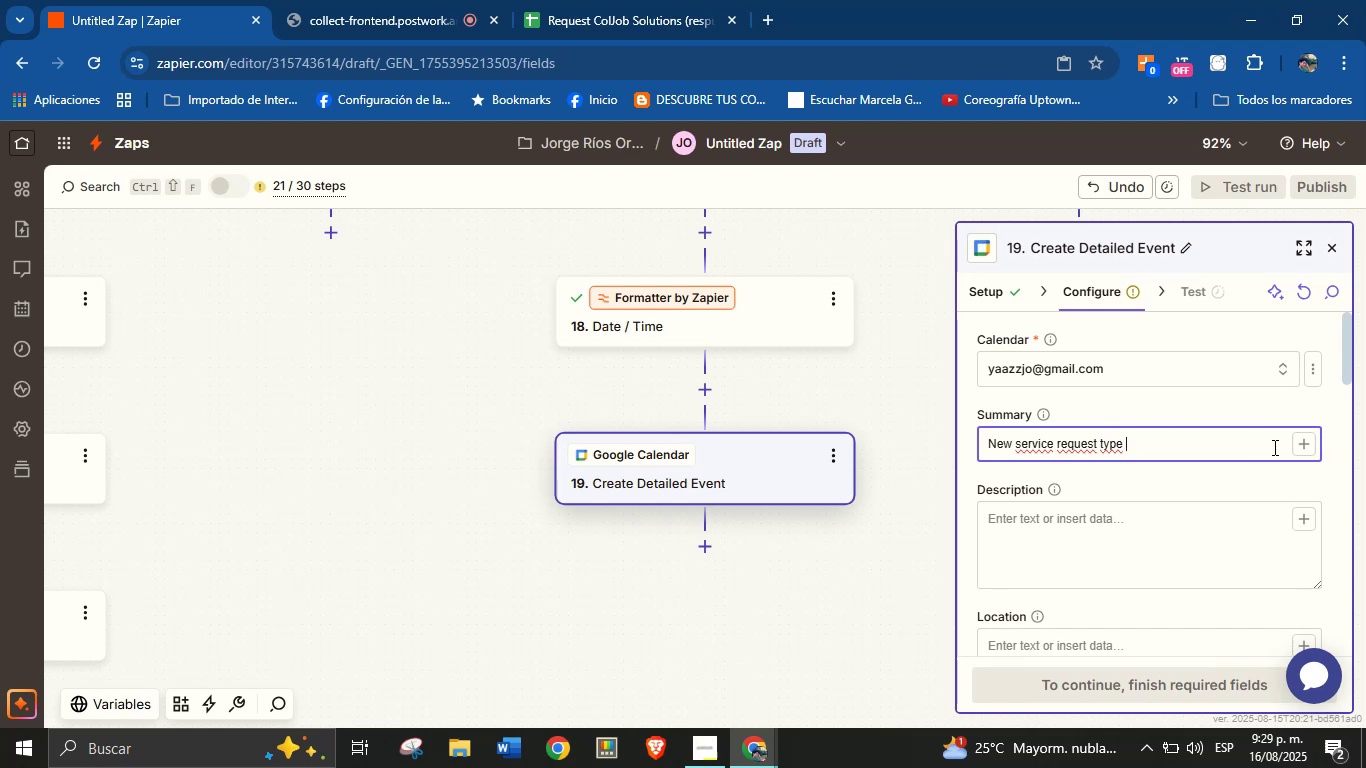 
left_click([1316, 446])
 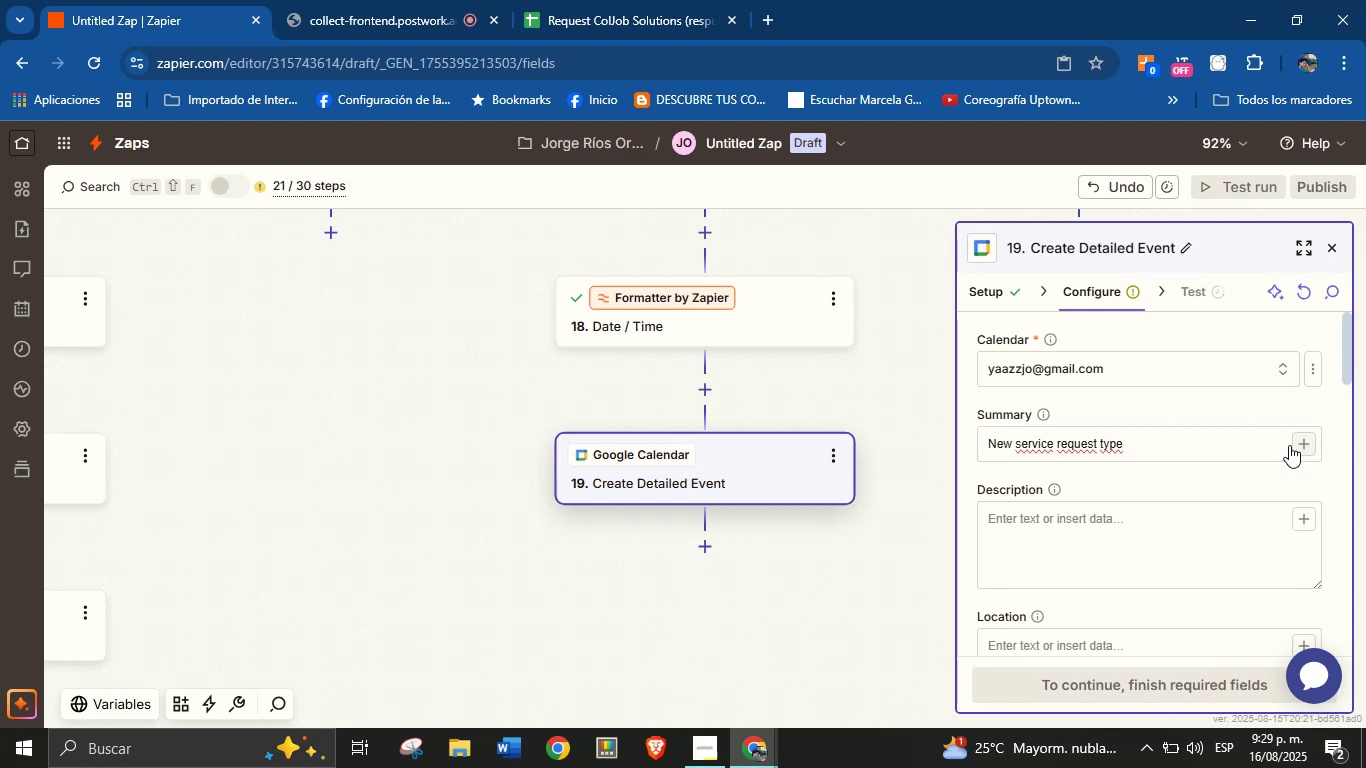 
left_click([1252, 445])
 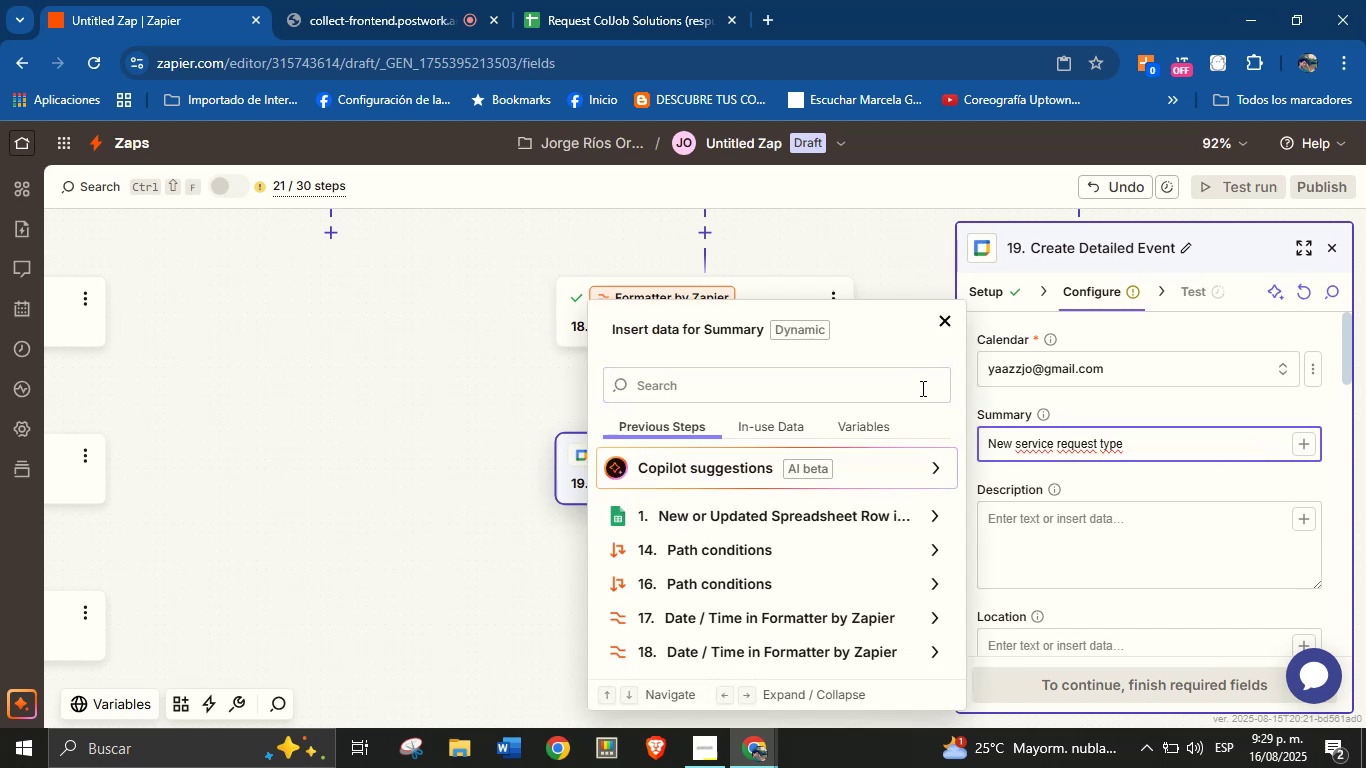 
left_click([915, 387])
 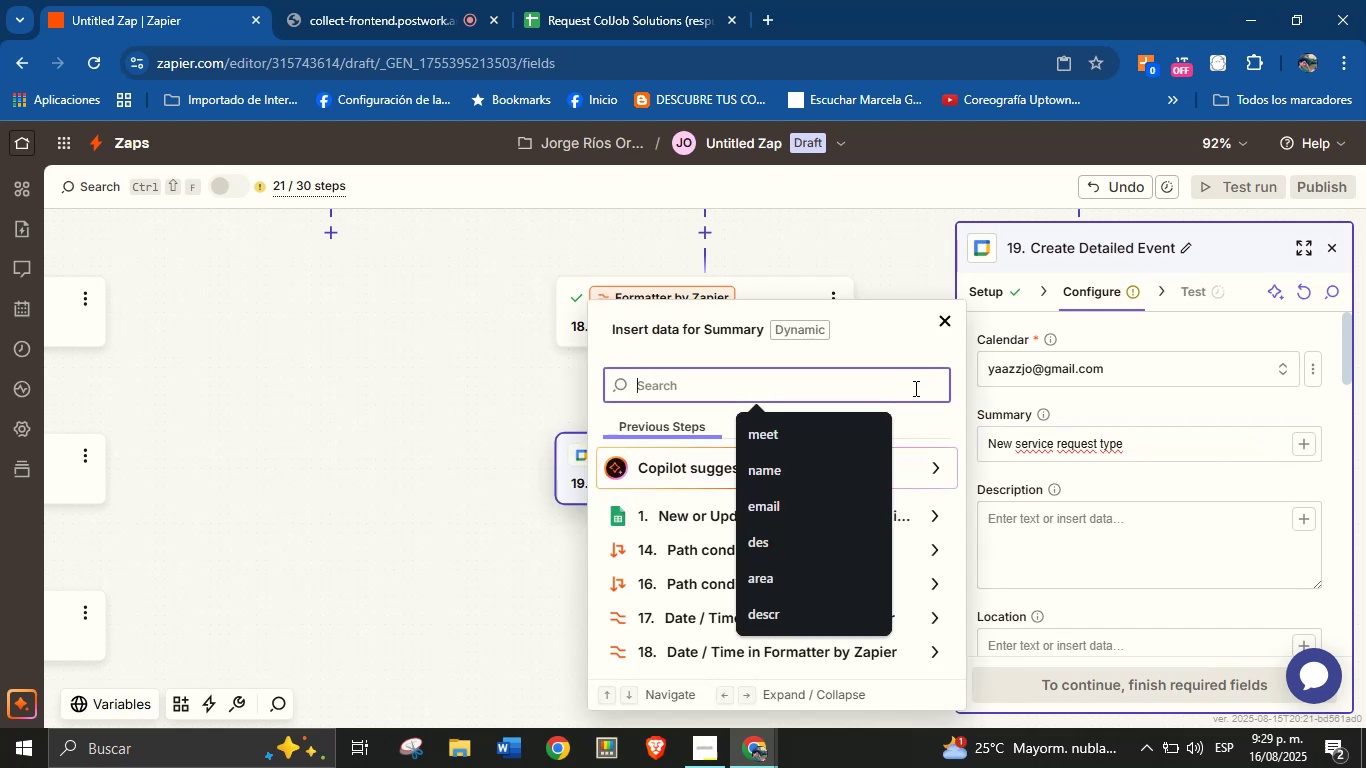 
type(type)
 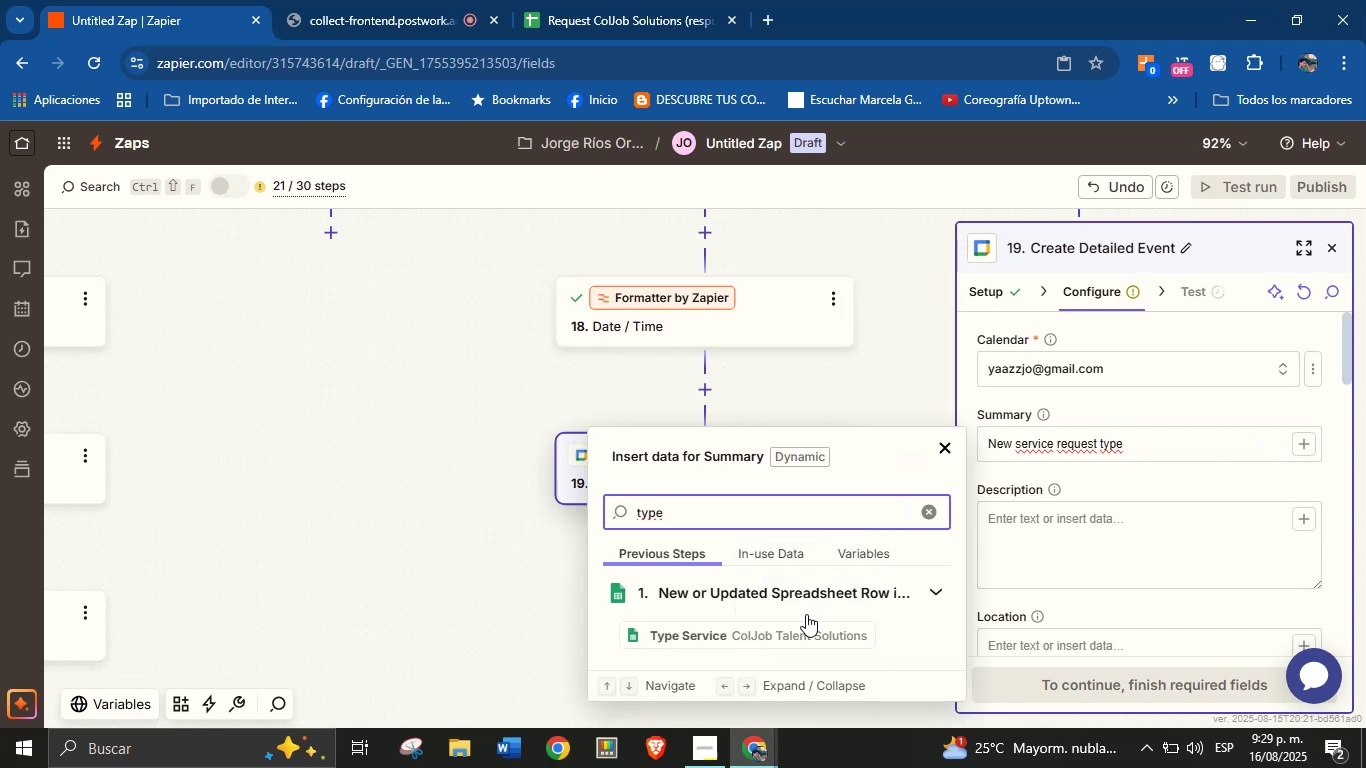 
left_click([804, 620])
 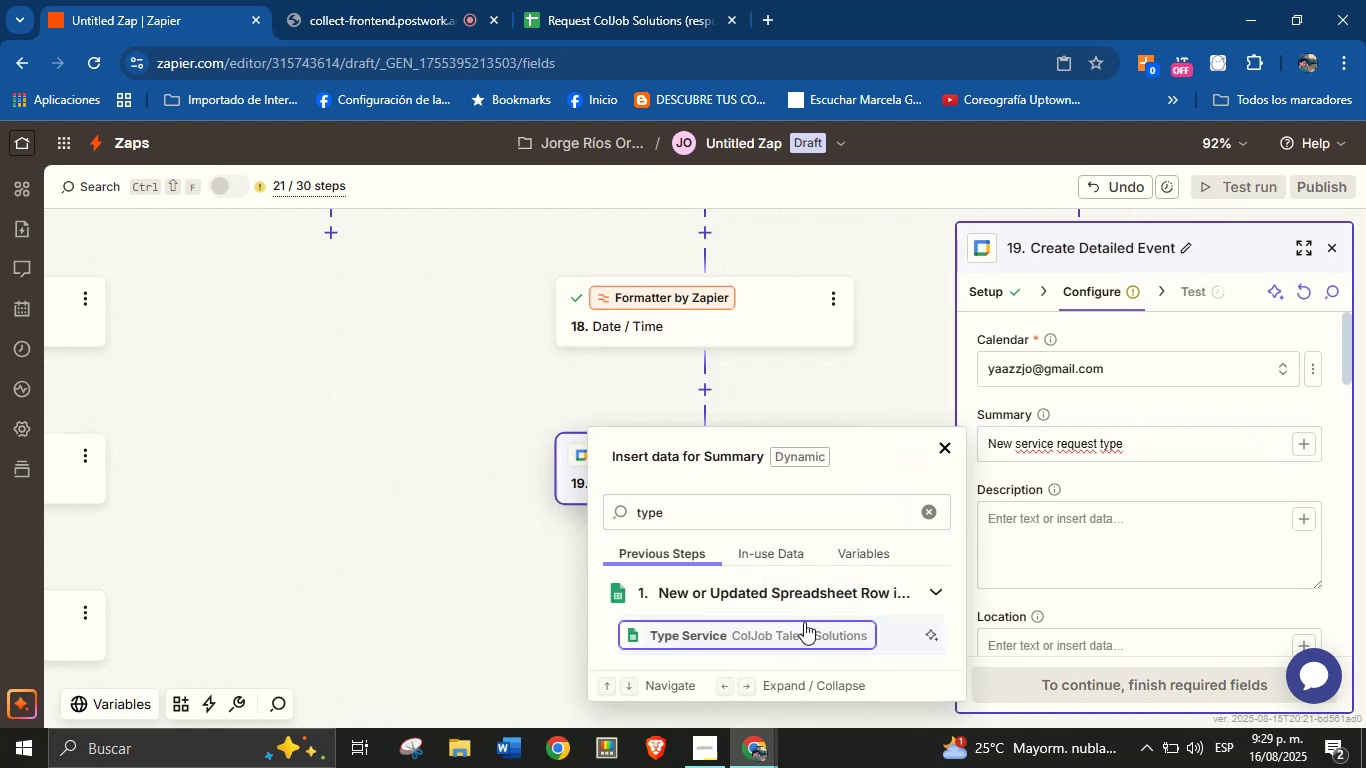 
left_click([804, 623])
 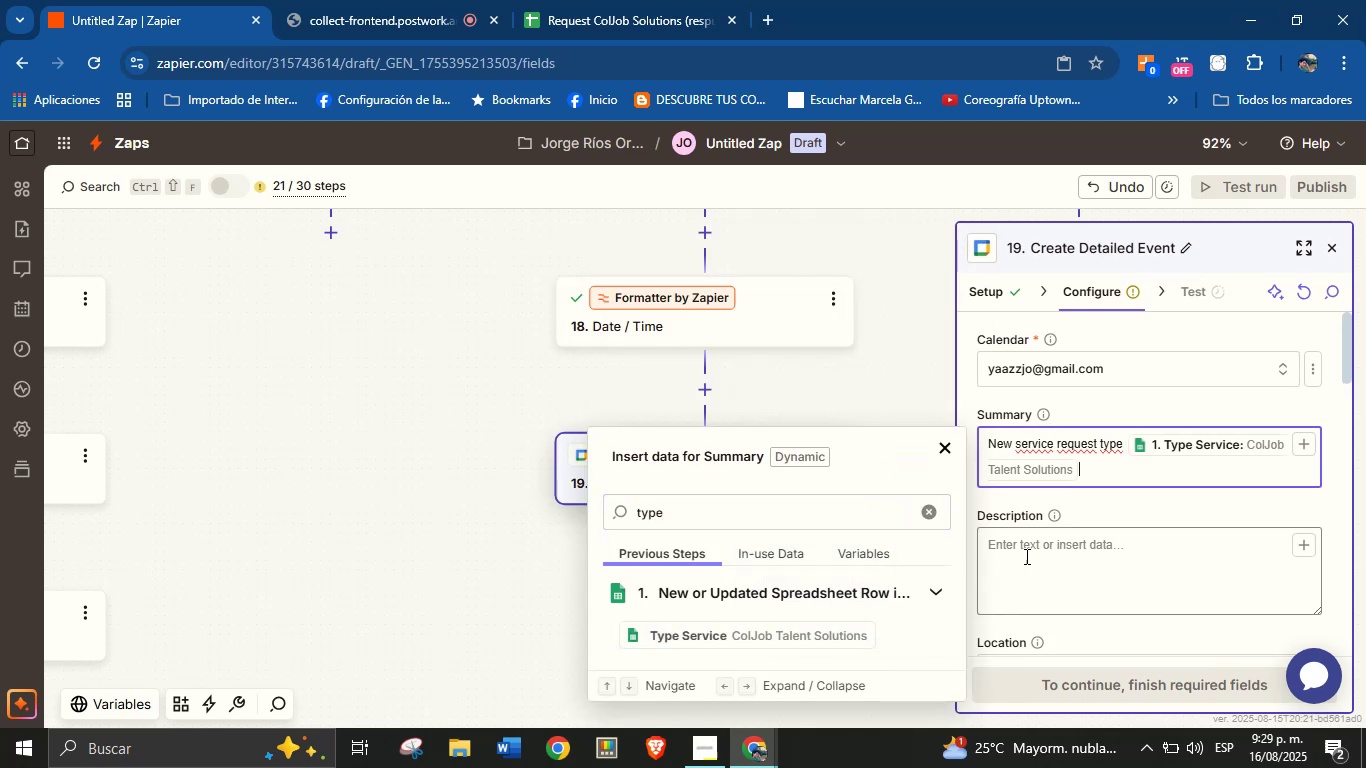 
left_click([1033, 554])
 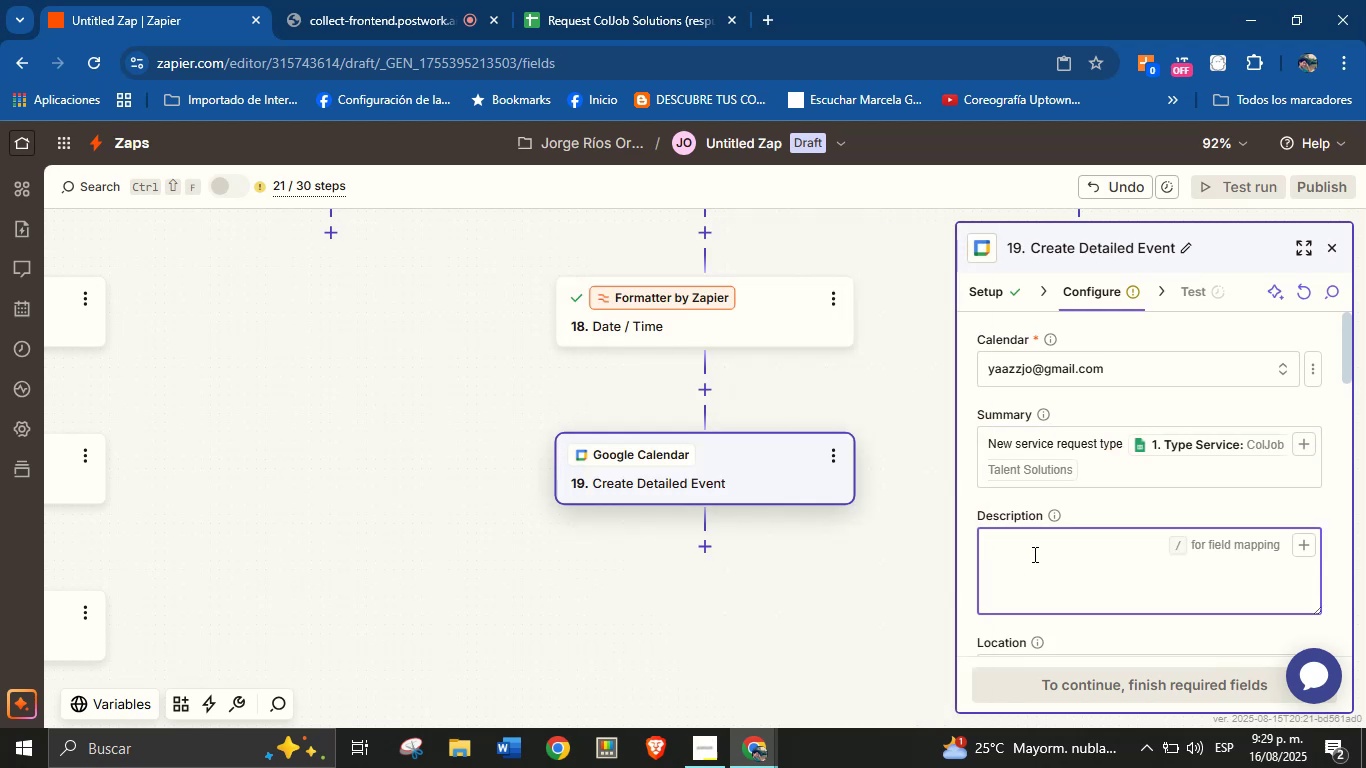 
key(CapsLock)
 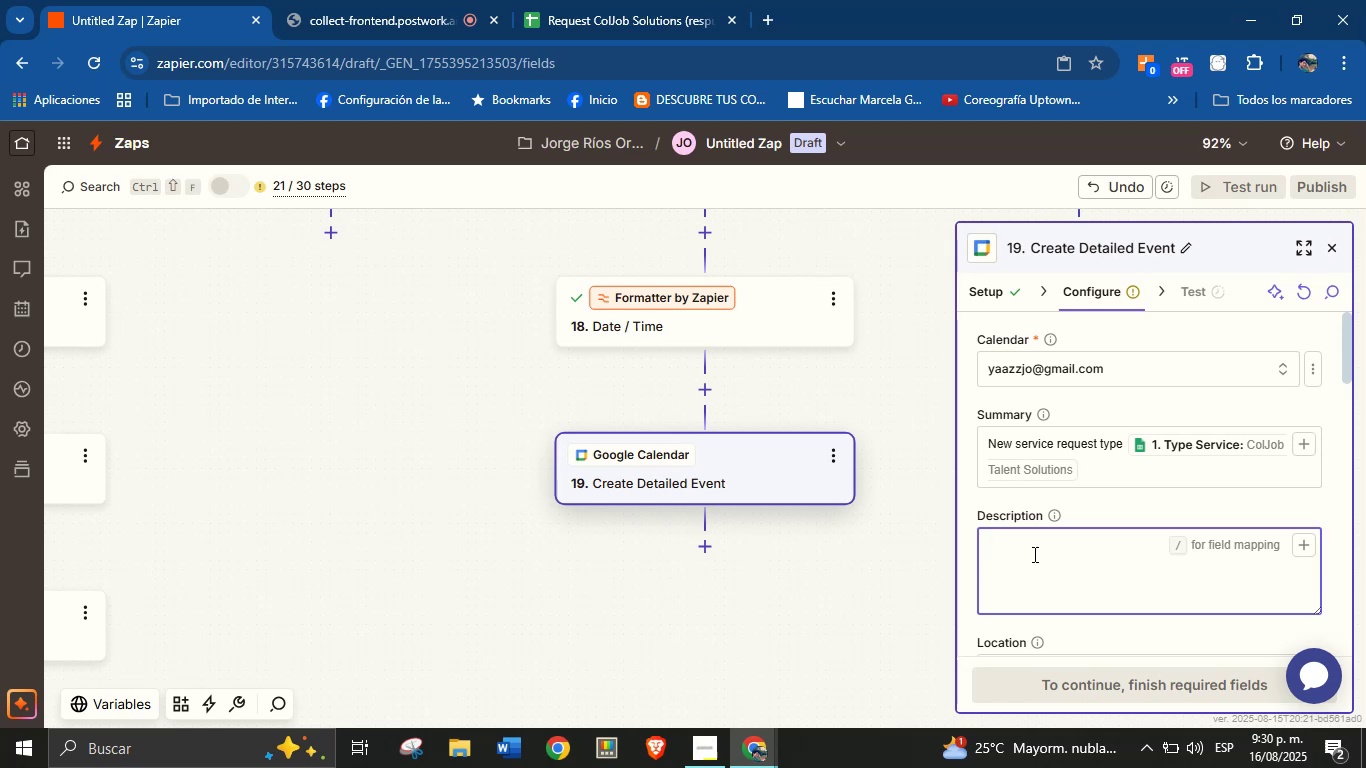 
wait(42.25)
 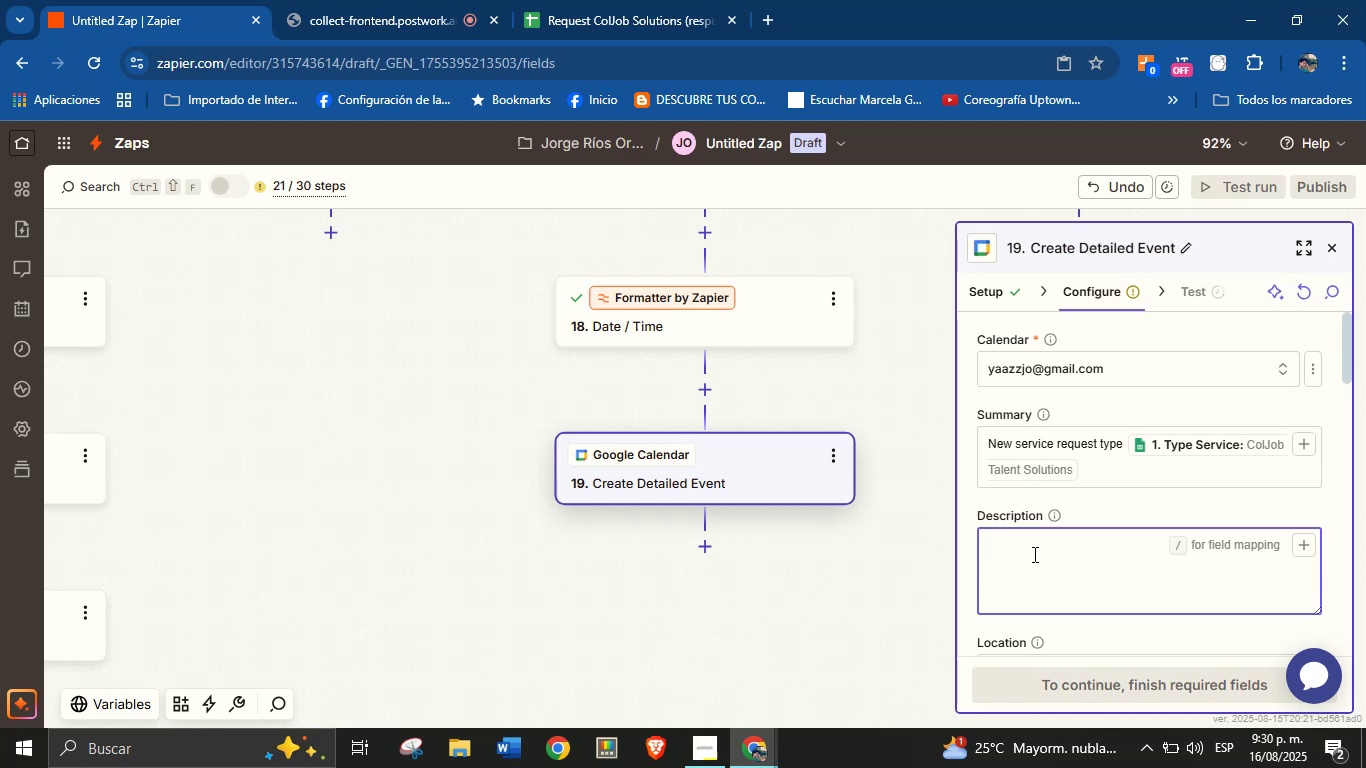 
type(Client[s name> )
 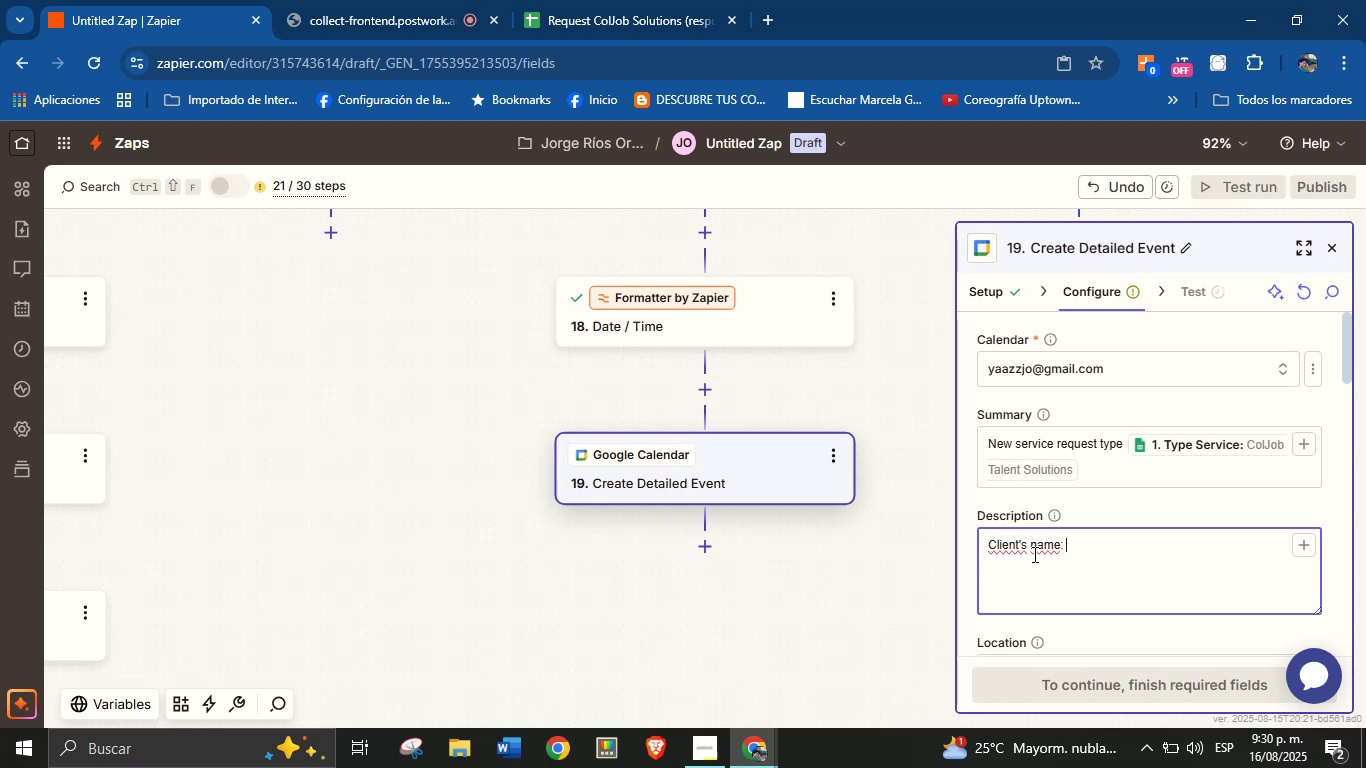 
left_click([1307, 546])
 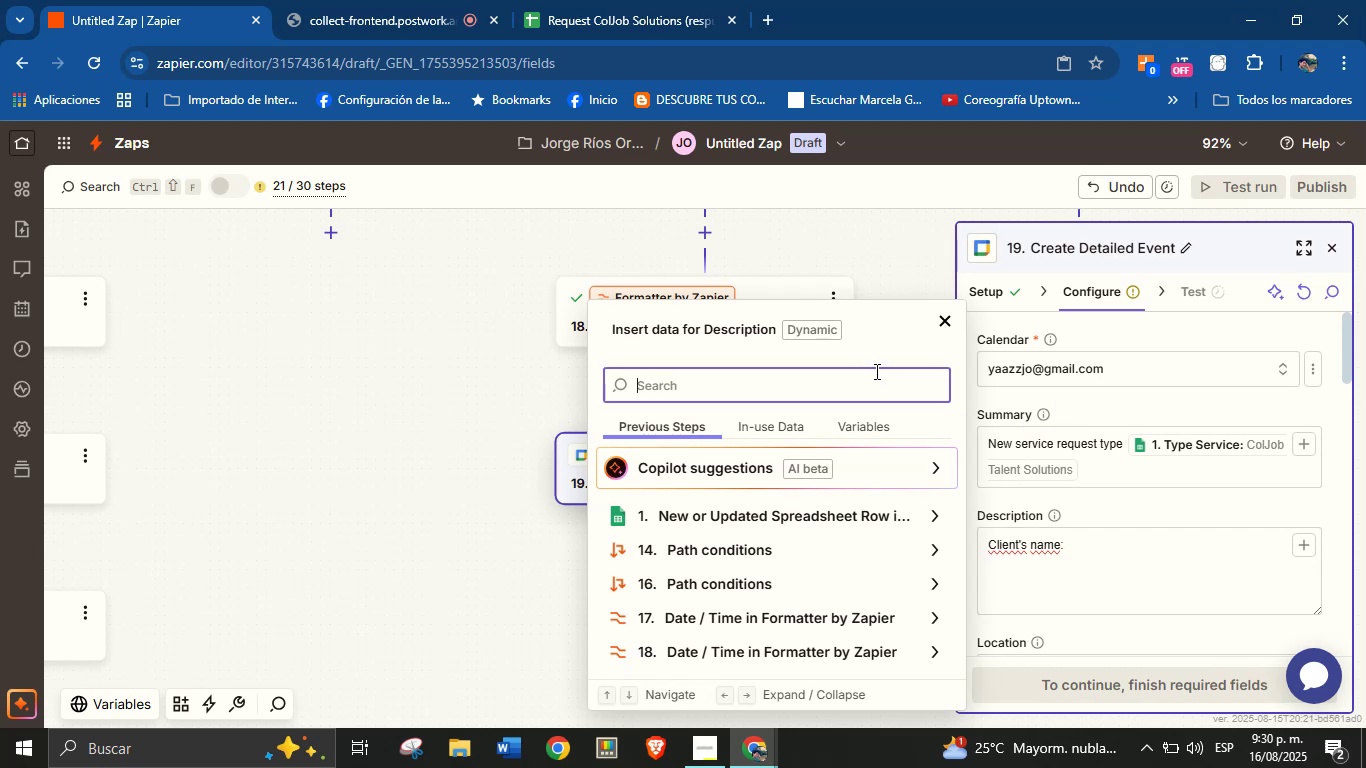 
type(name)
 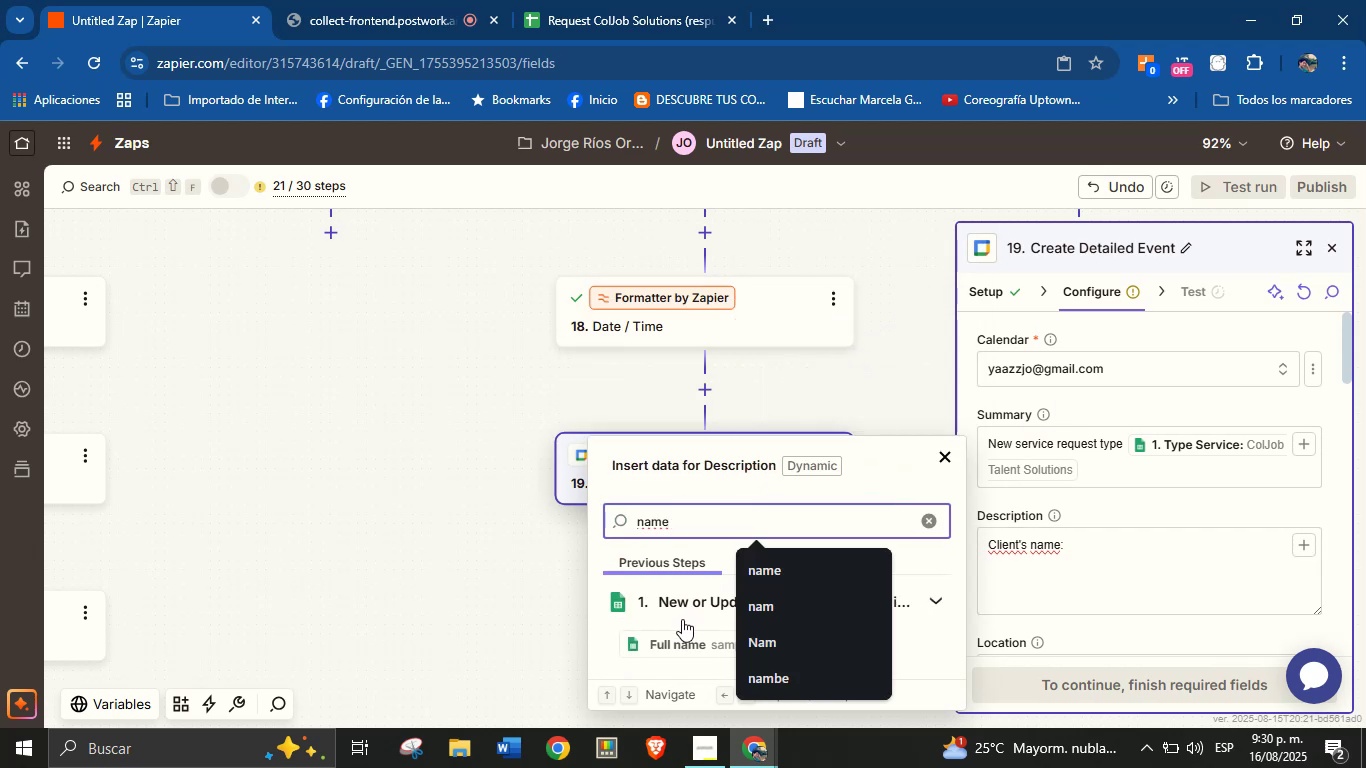 
left_click([686, 634])
 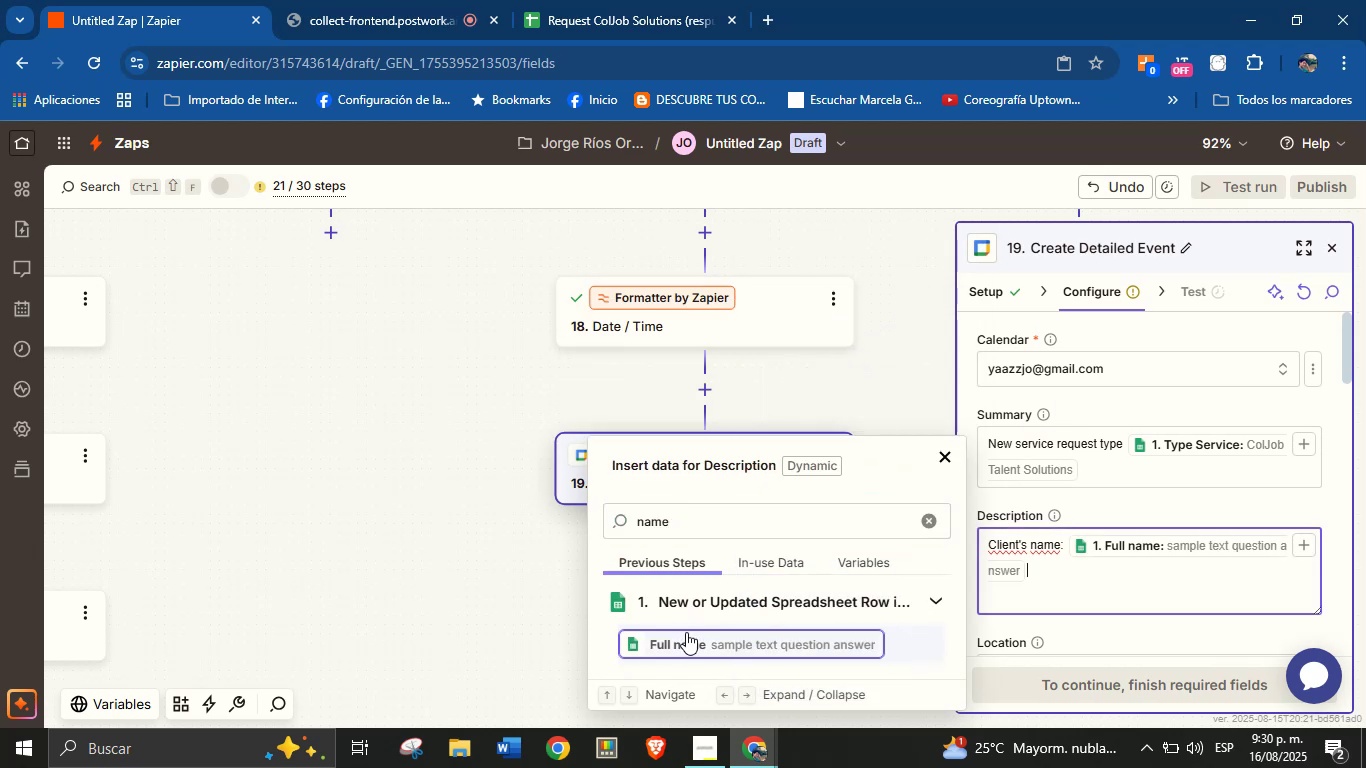 
key(Enter)
 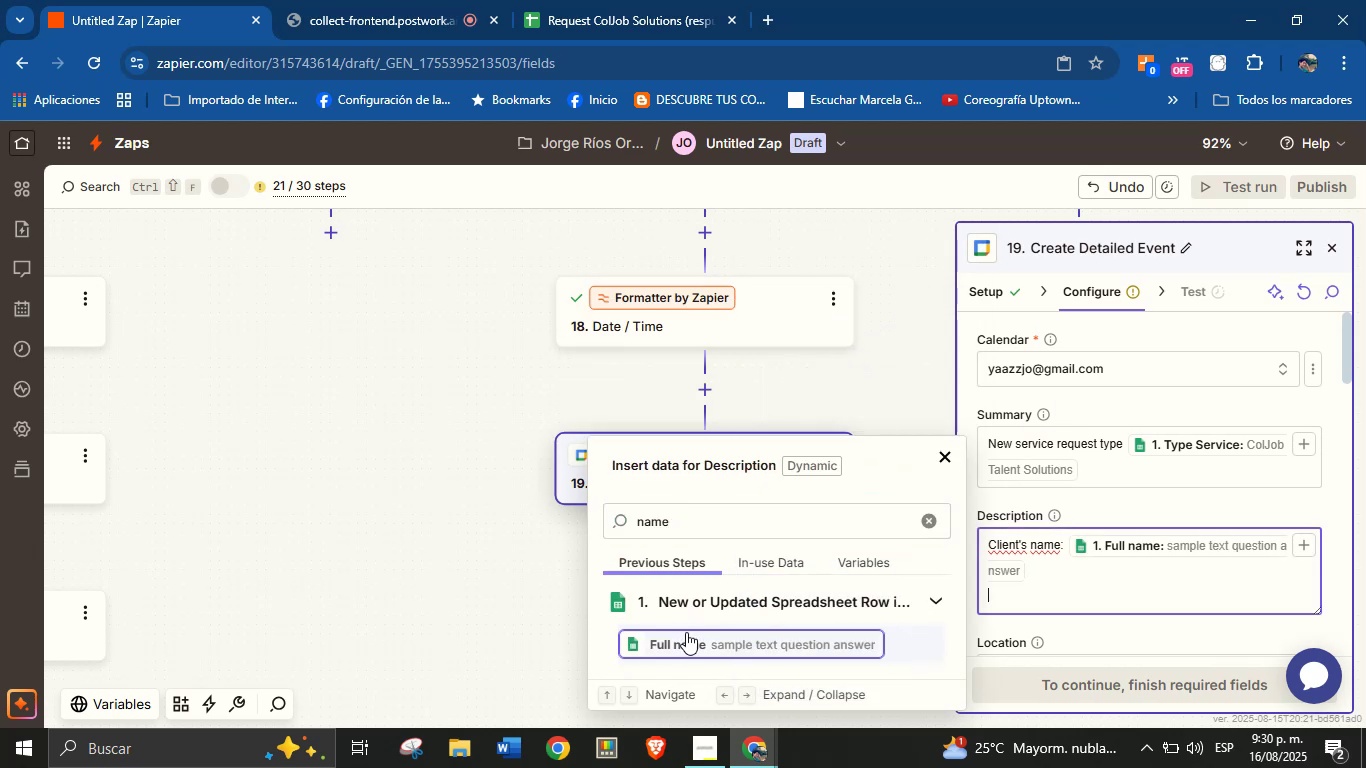 
type(Email> )
 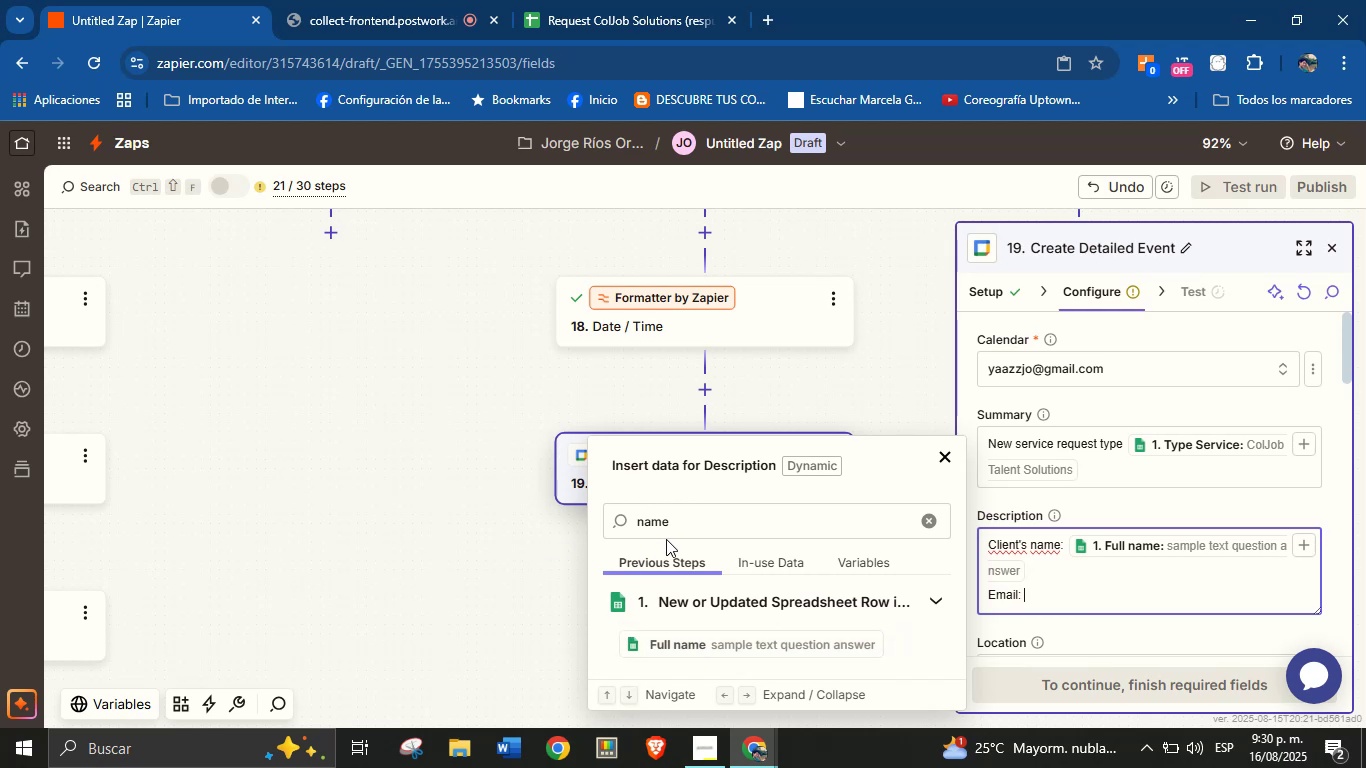 
double_click([686, 530])
 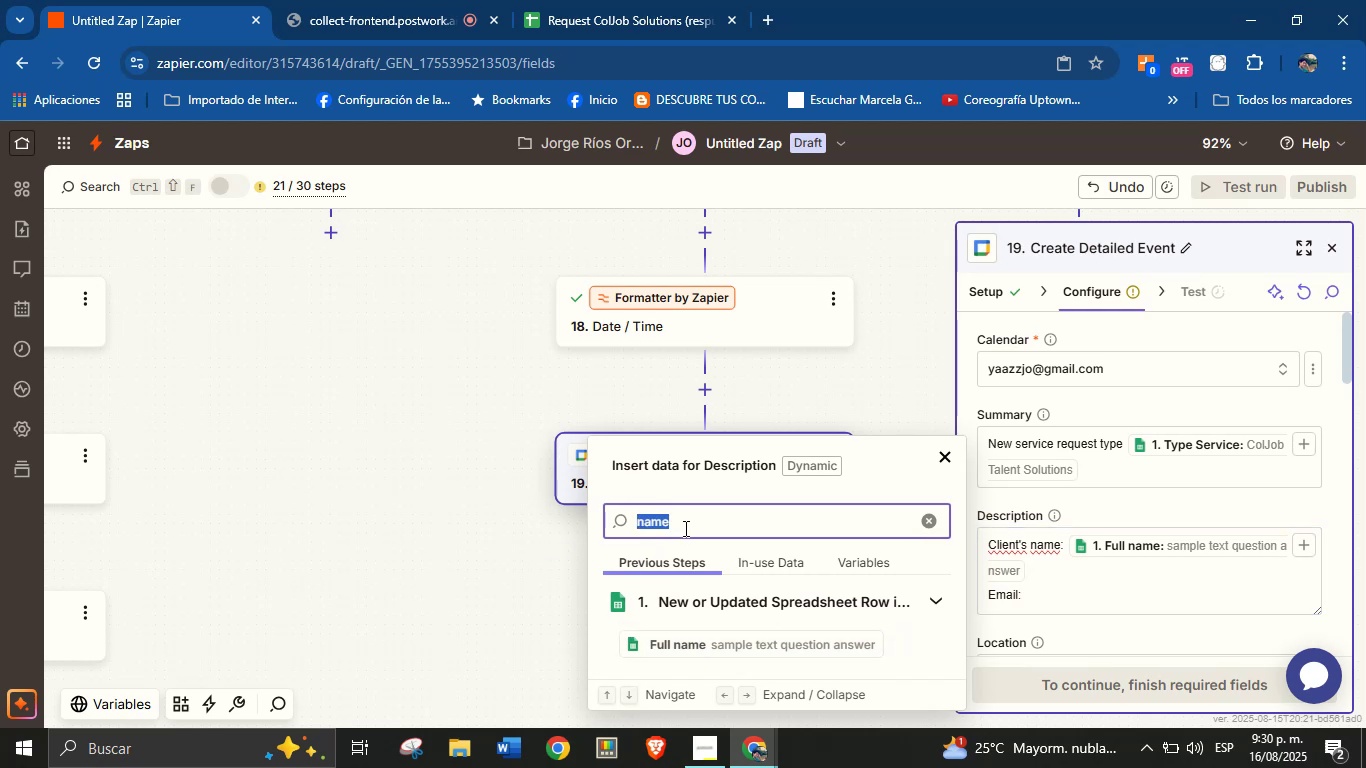 
type(corr)
 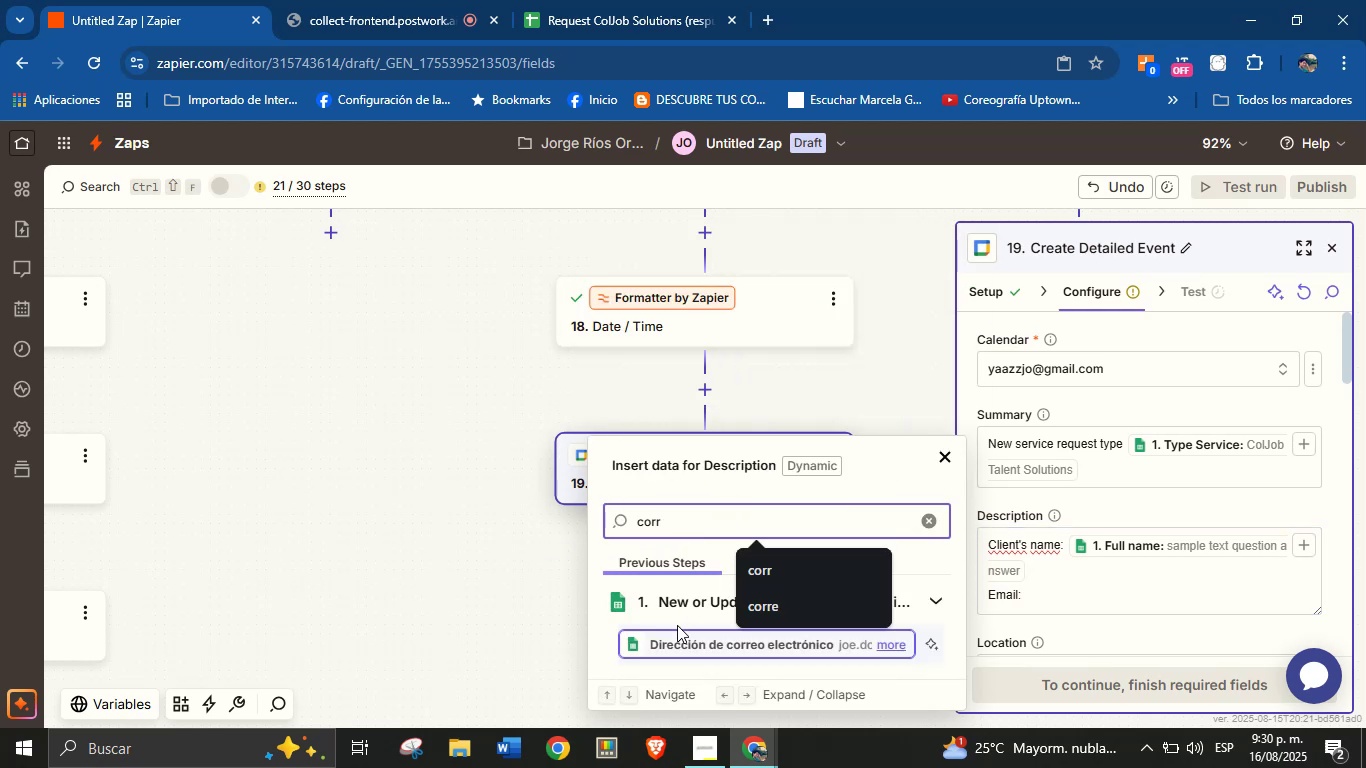 
left_click([681, 636])
 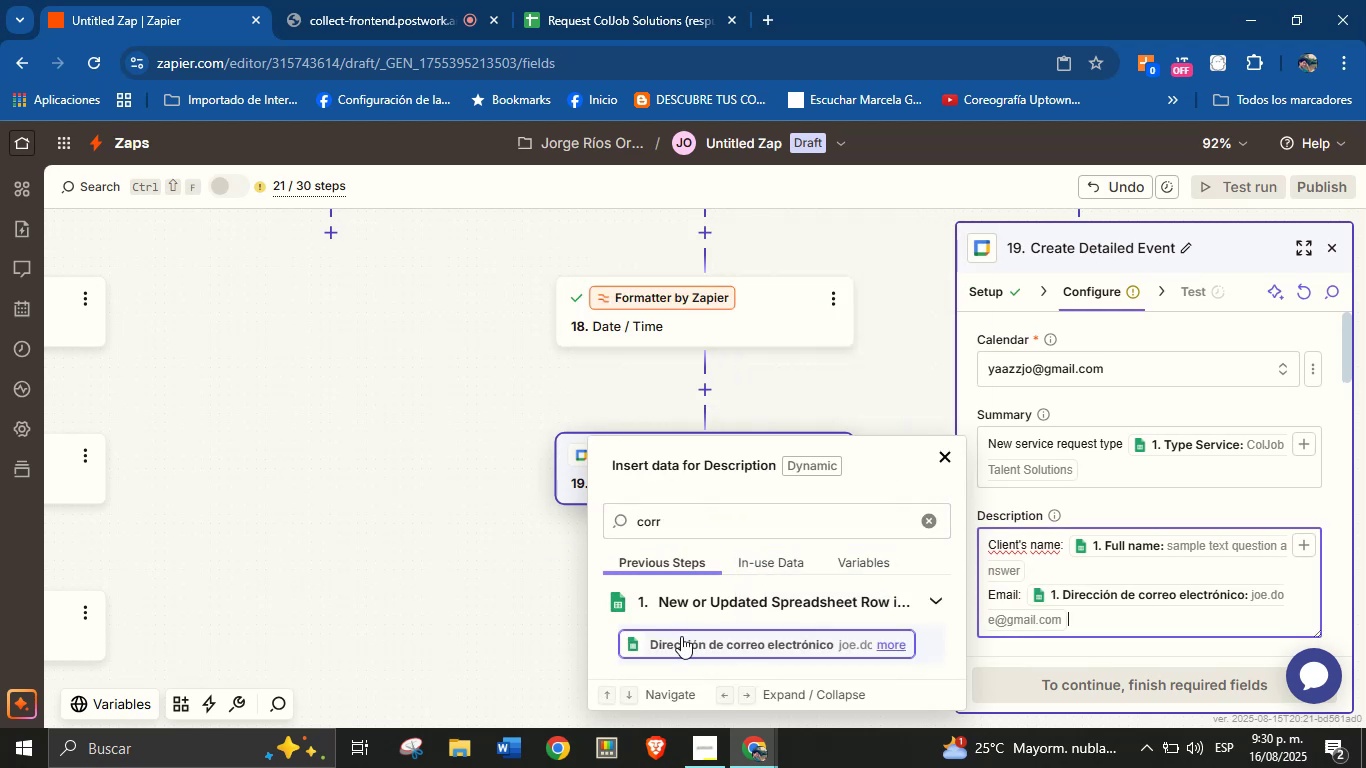 
key(Enter)
 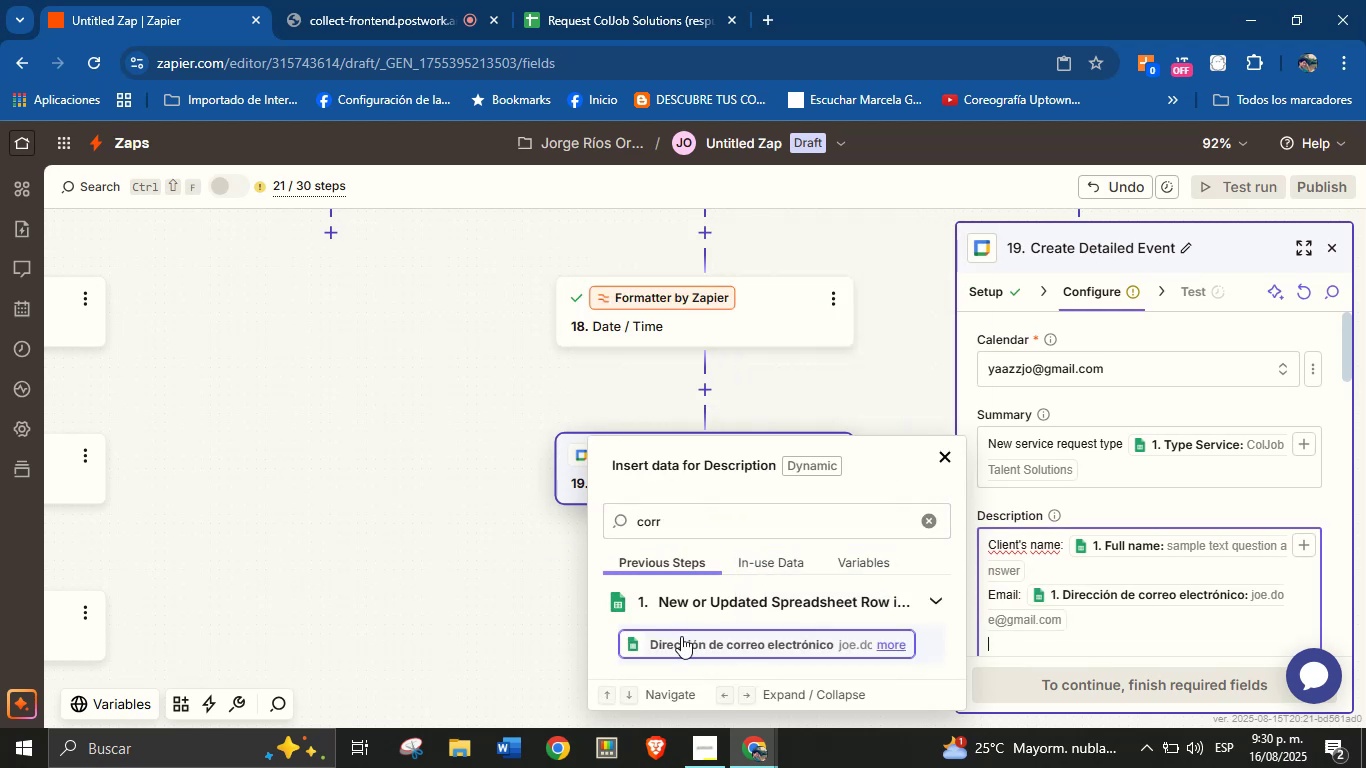 
type(Phone> )
 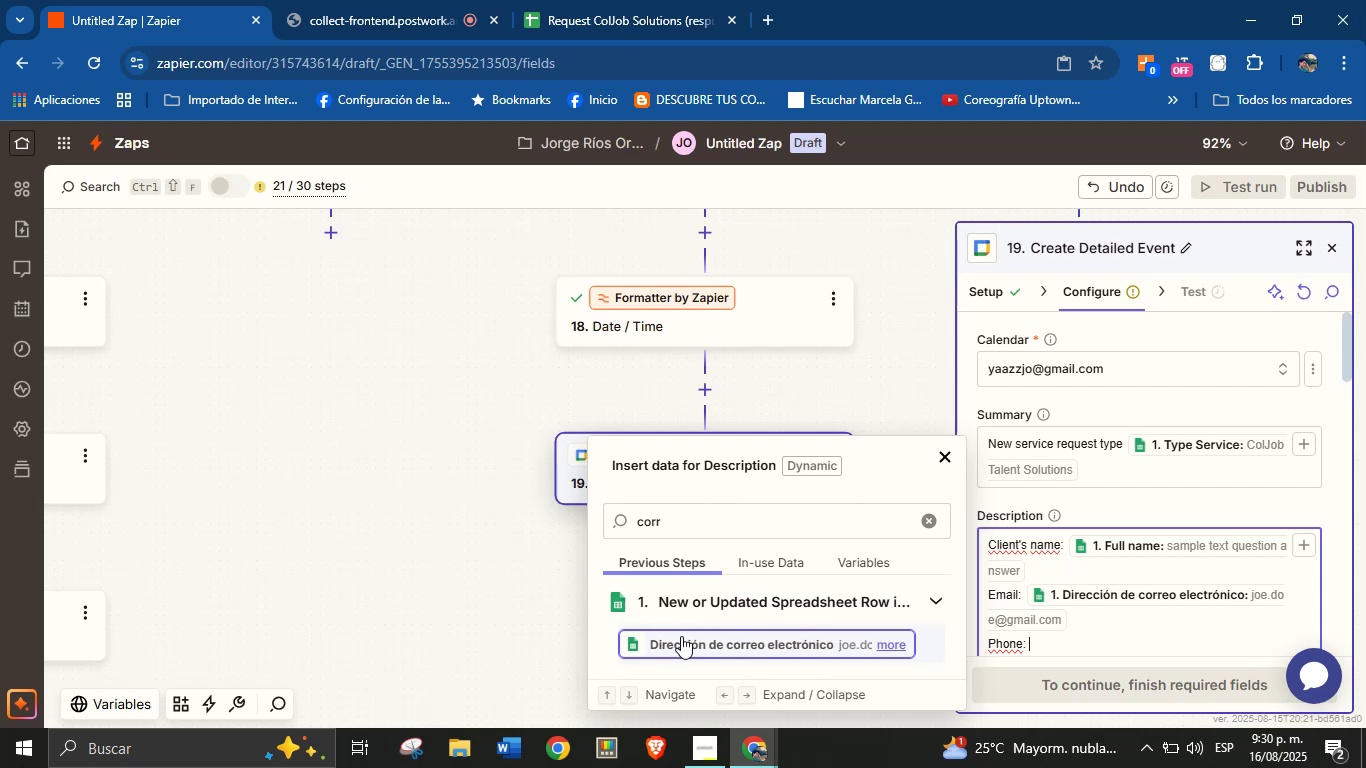 
double_click([675, 527])
 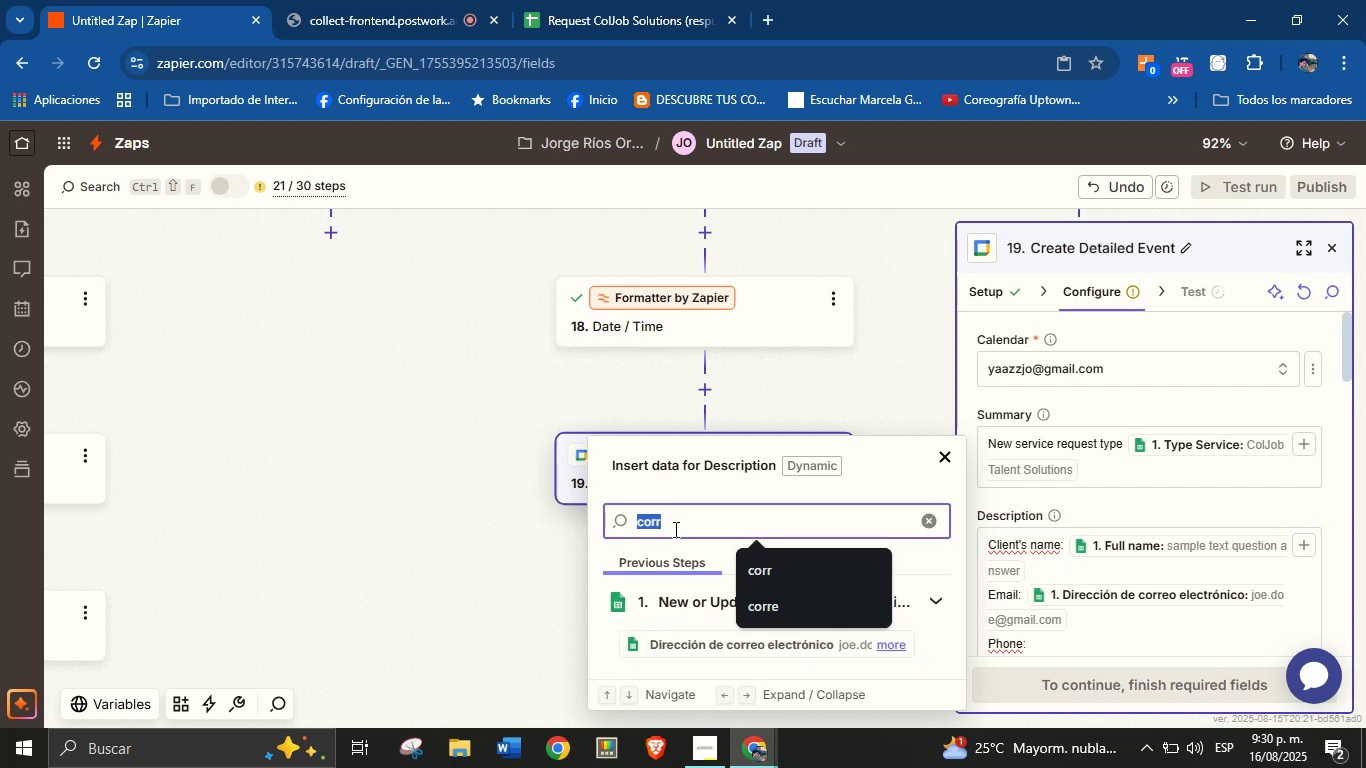 
type(phone)
 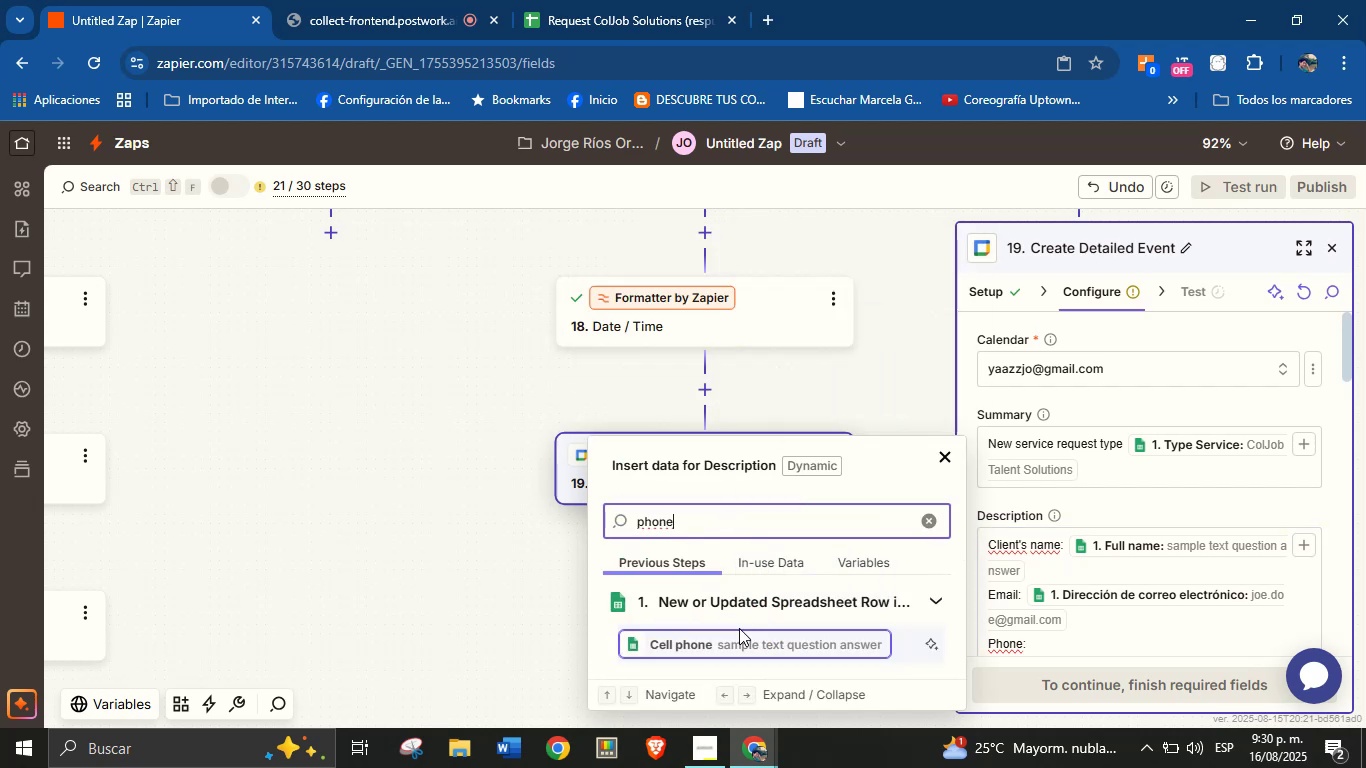 
double_click([741, 639])
 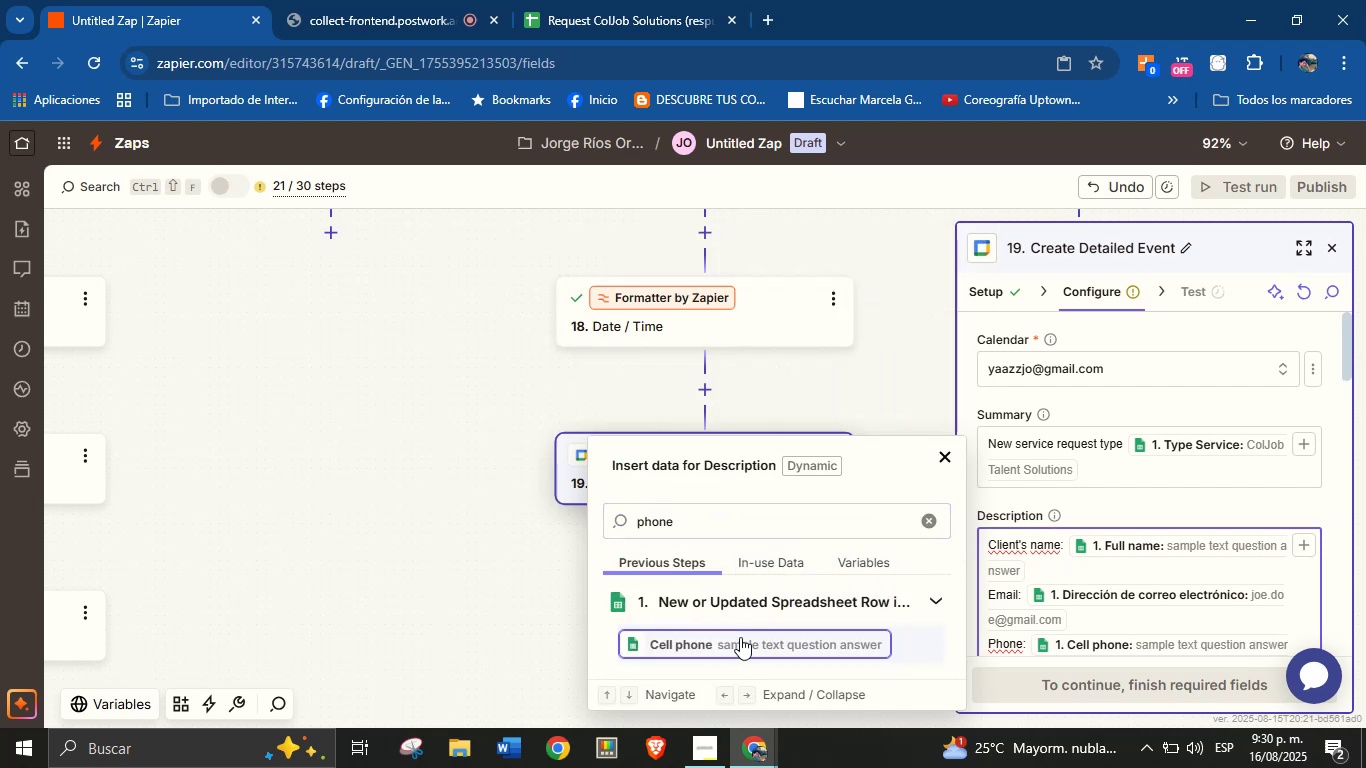 
key(Enter)
 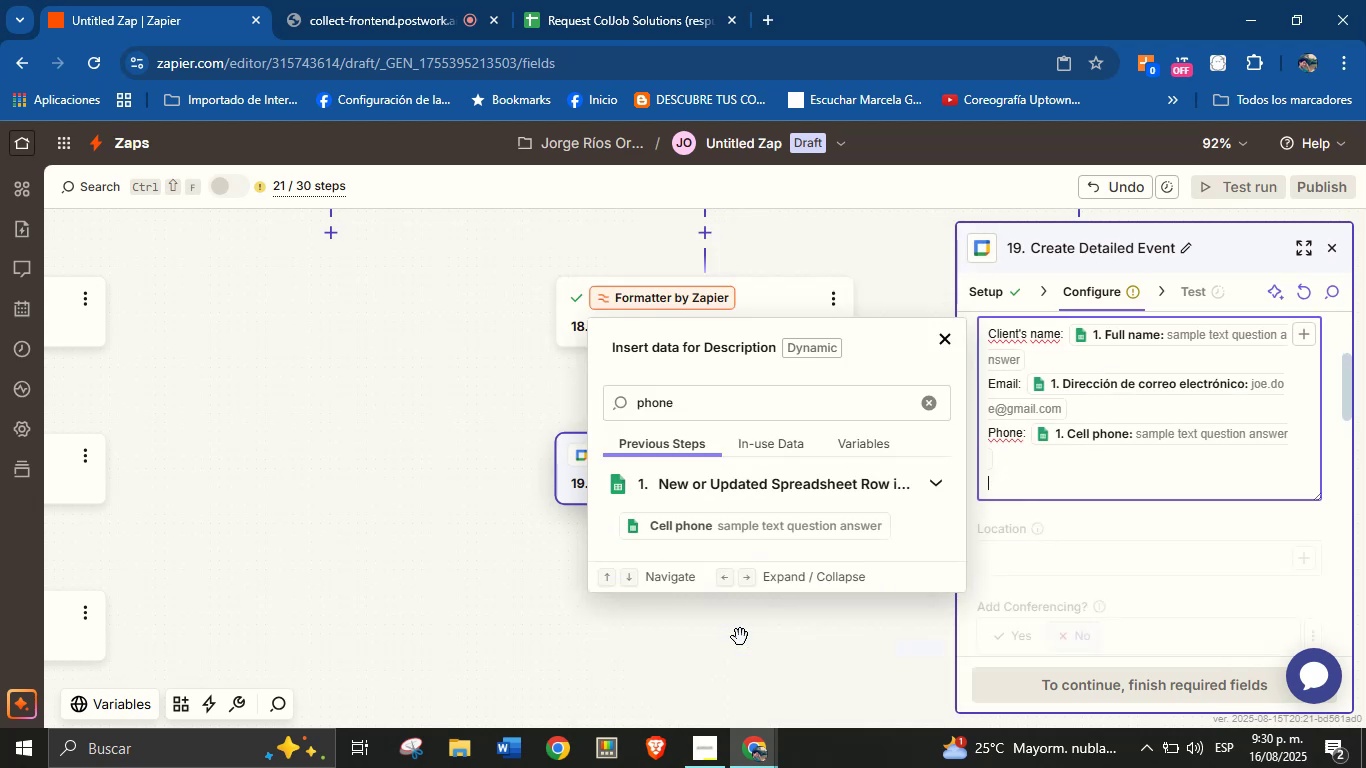 
type(Area> )
 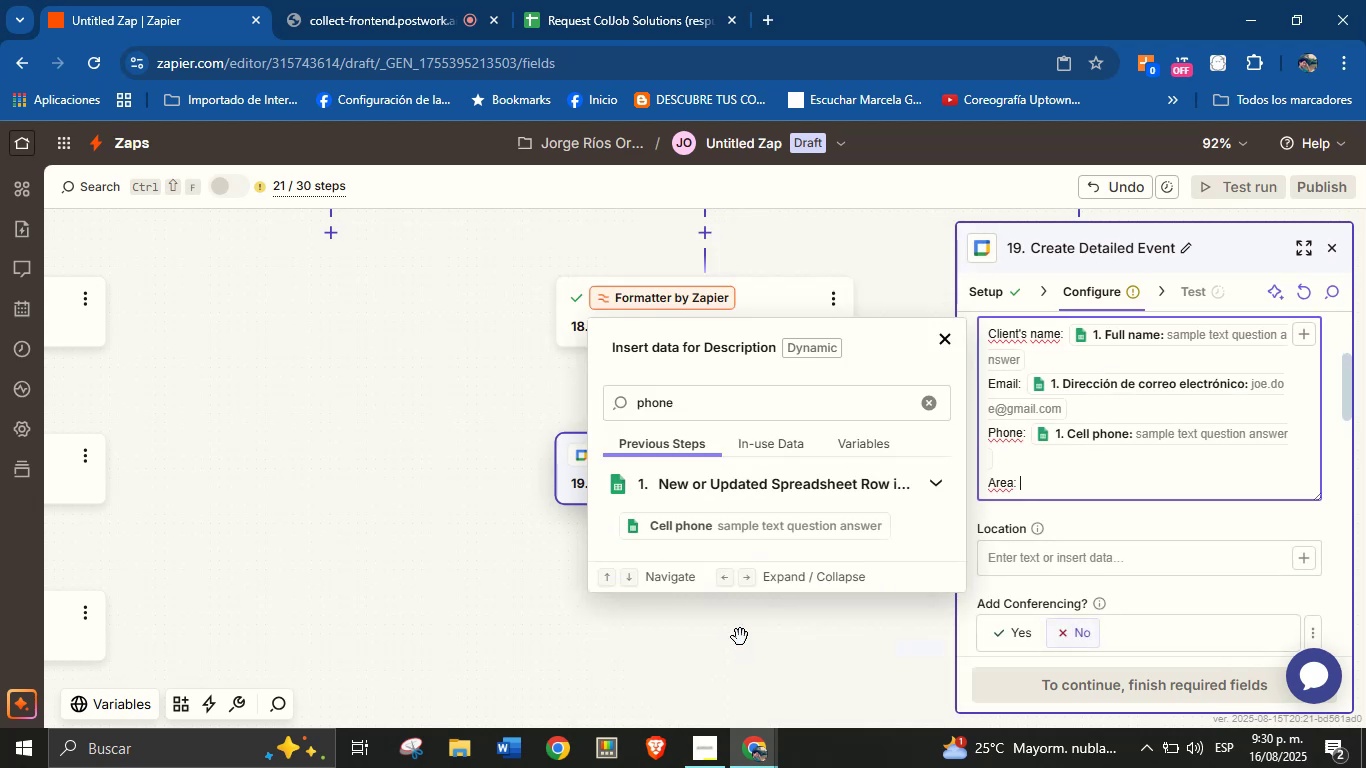 
key(ArrowUp)
 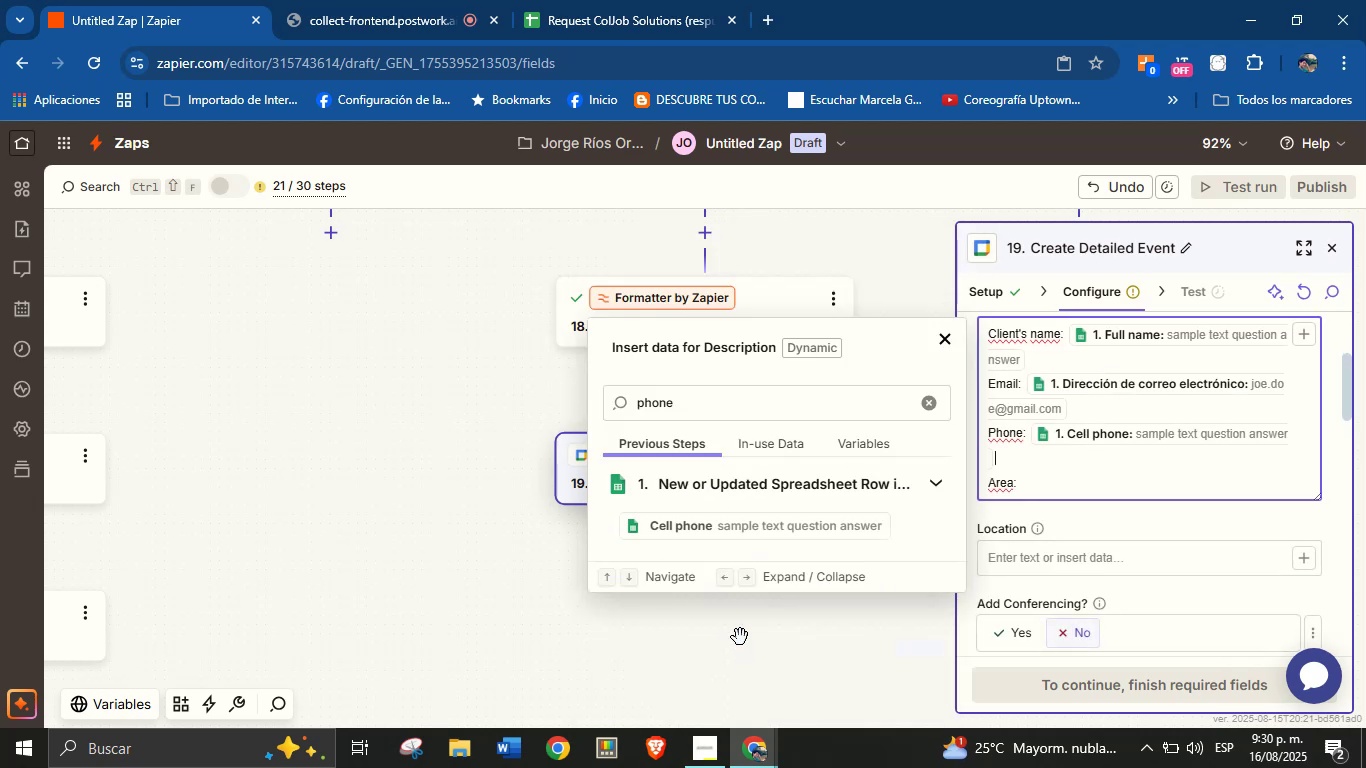 
key(ArrowDown)
 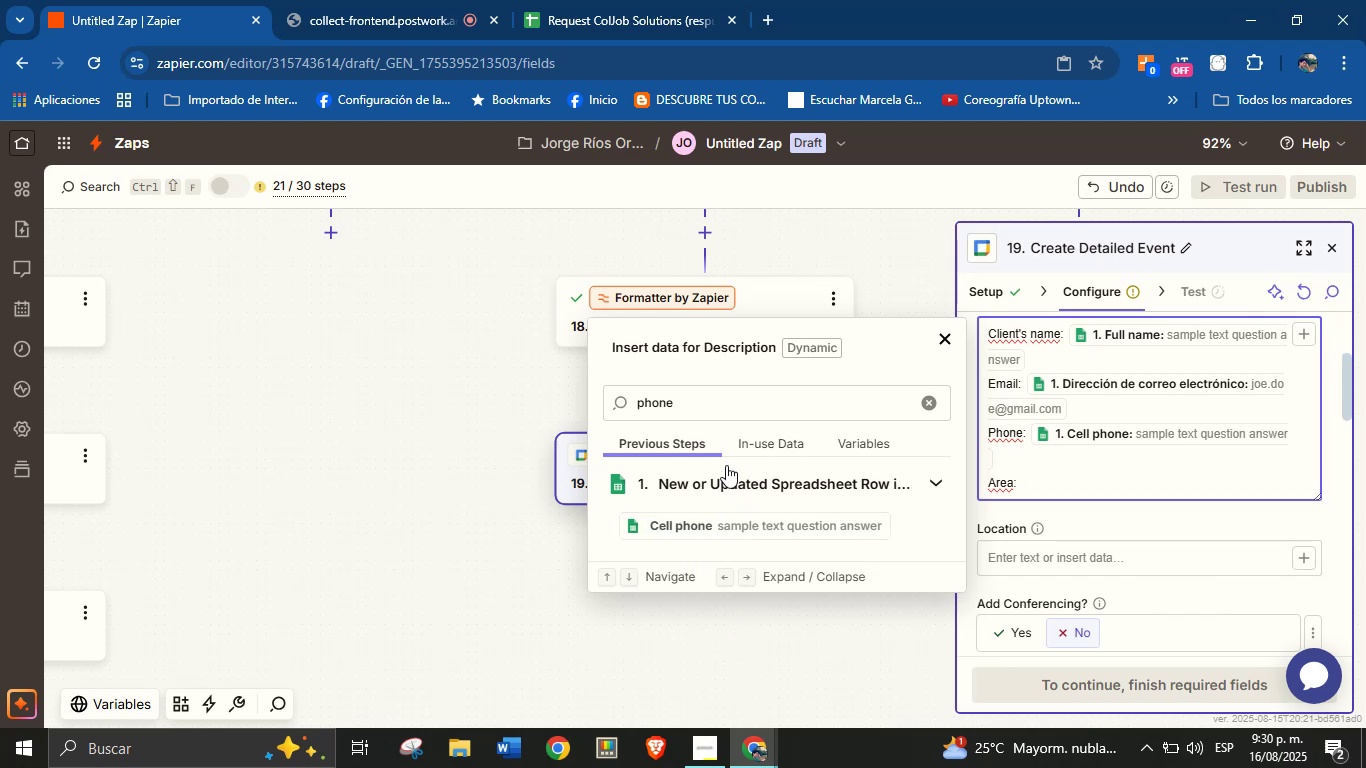 
double_click([751, 396])
 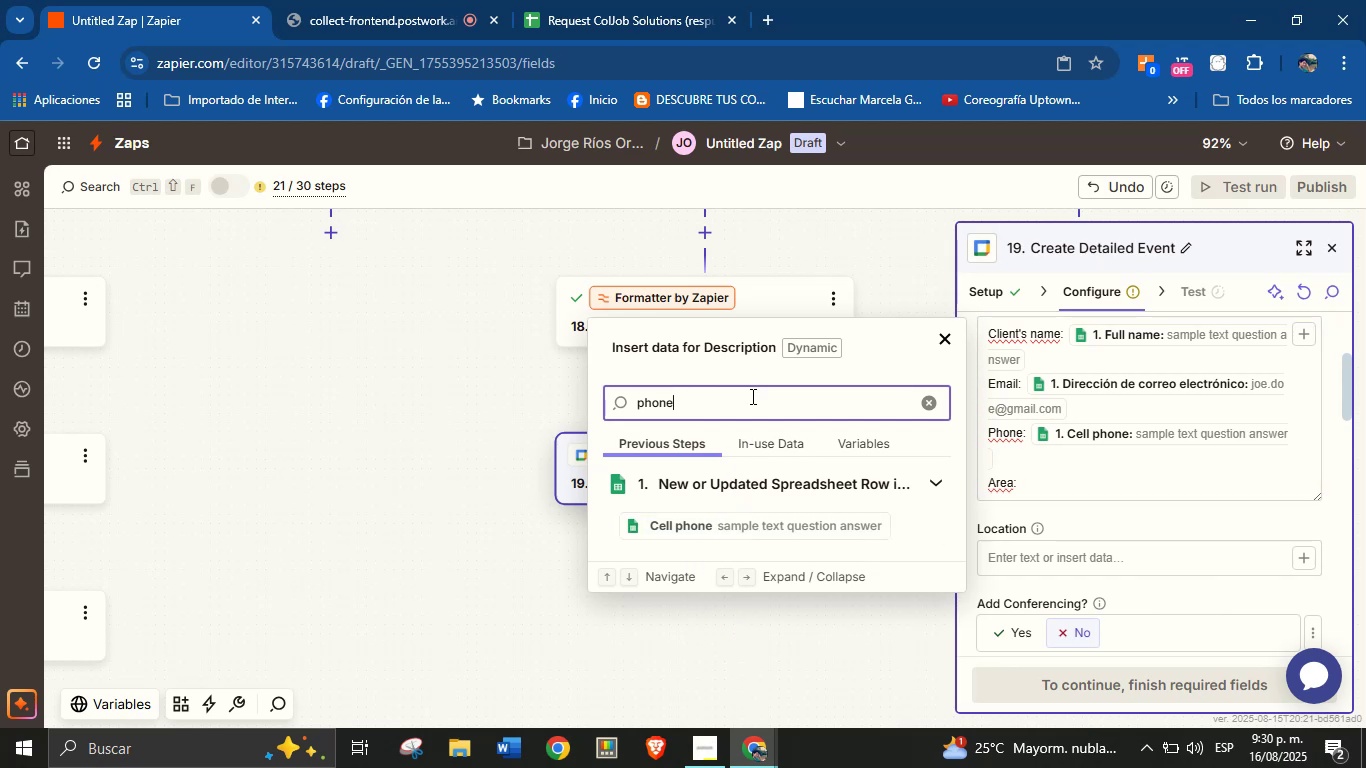 
triple_click([751, 396])
 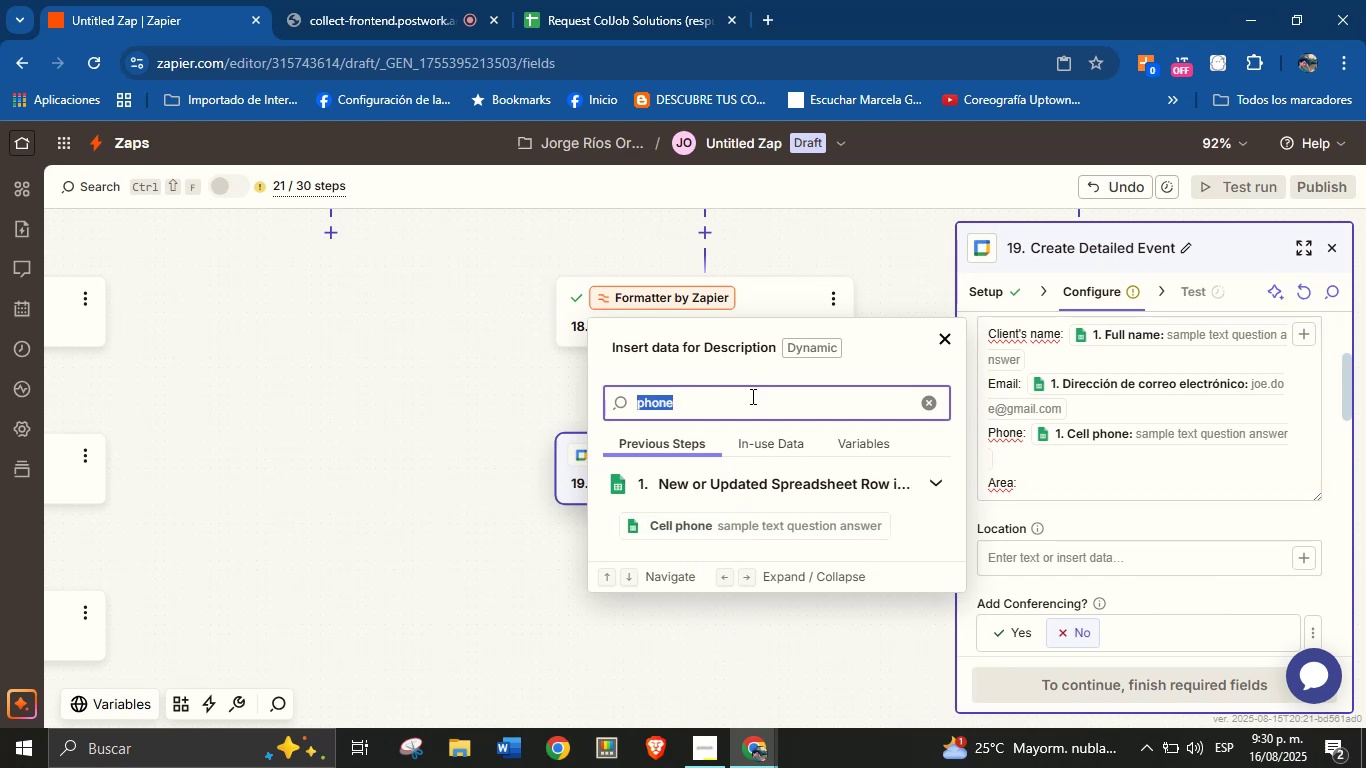 
type(area)
 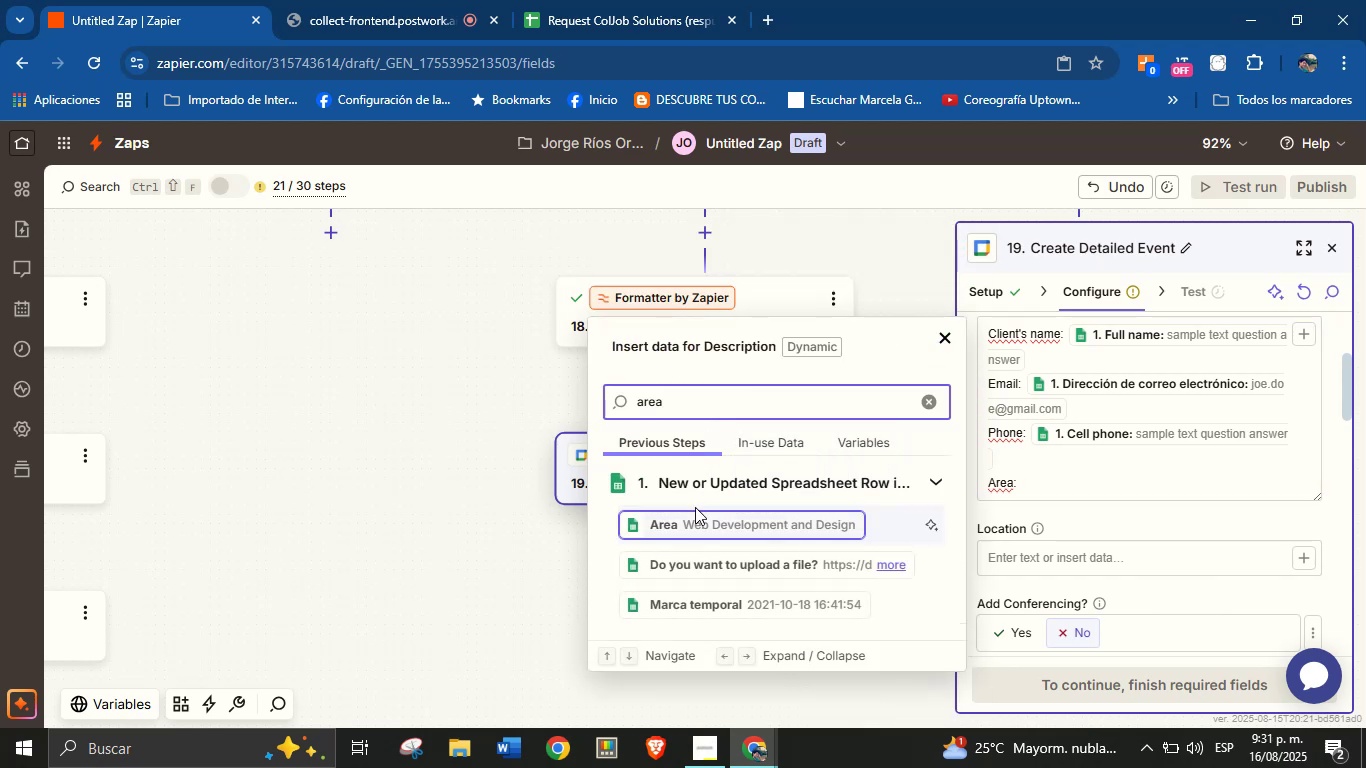 
left_click([695, 519])
 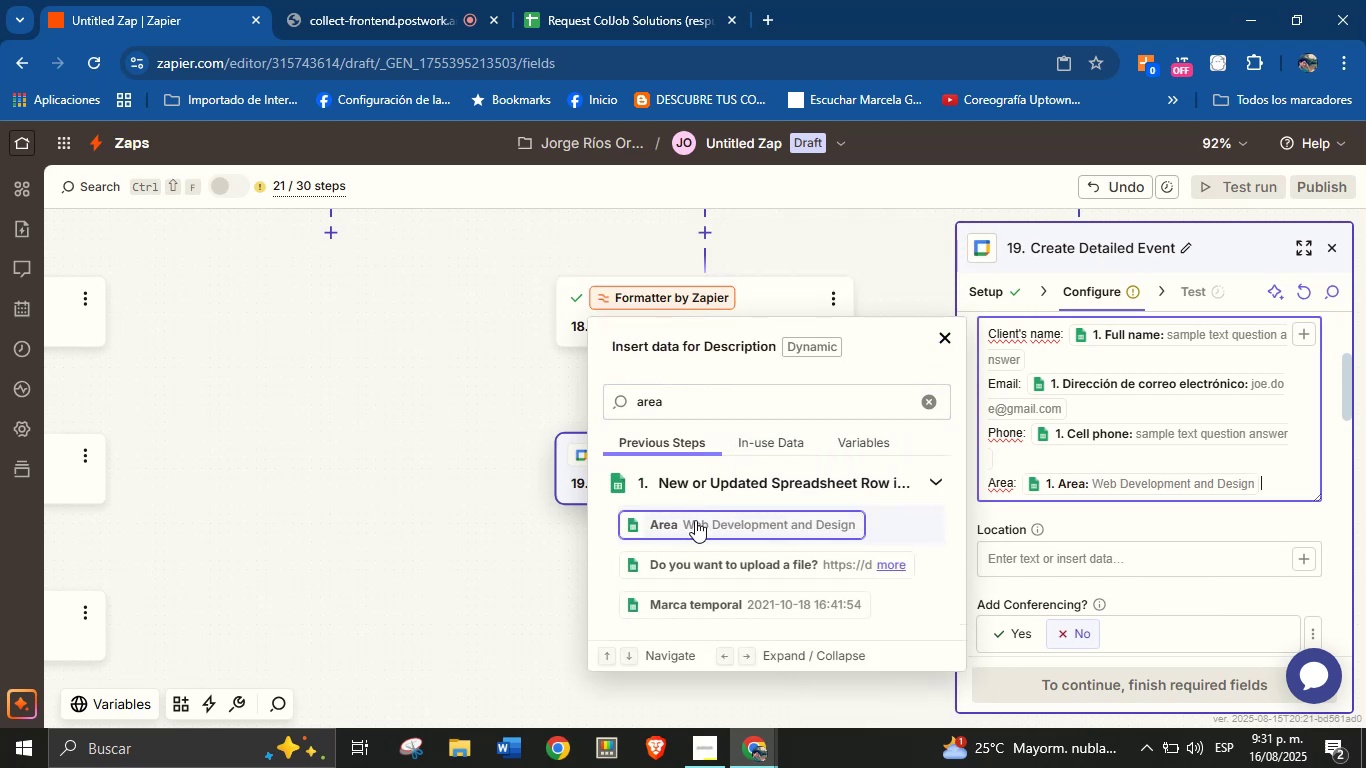 
key(Enter)
 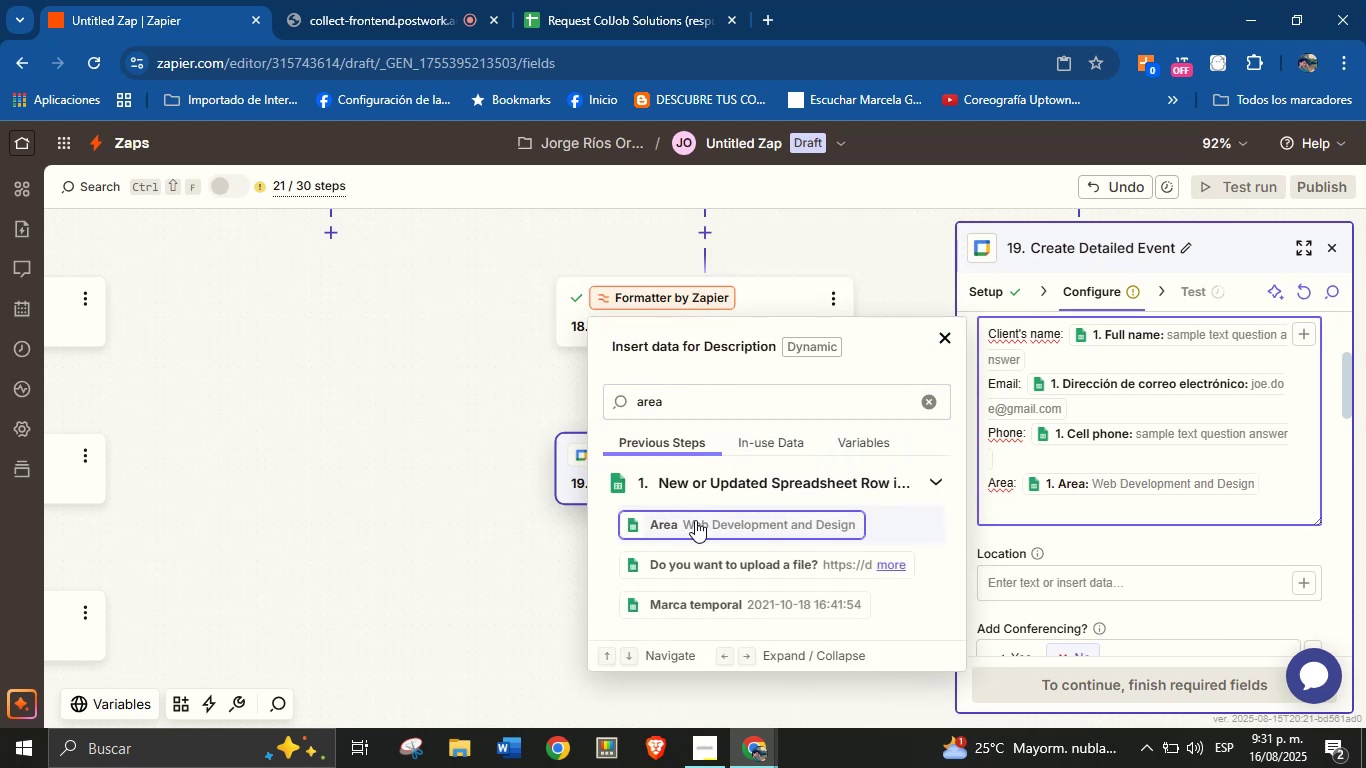 
type(Description> )
 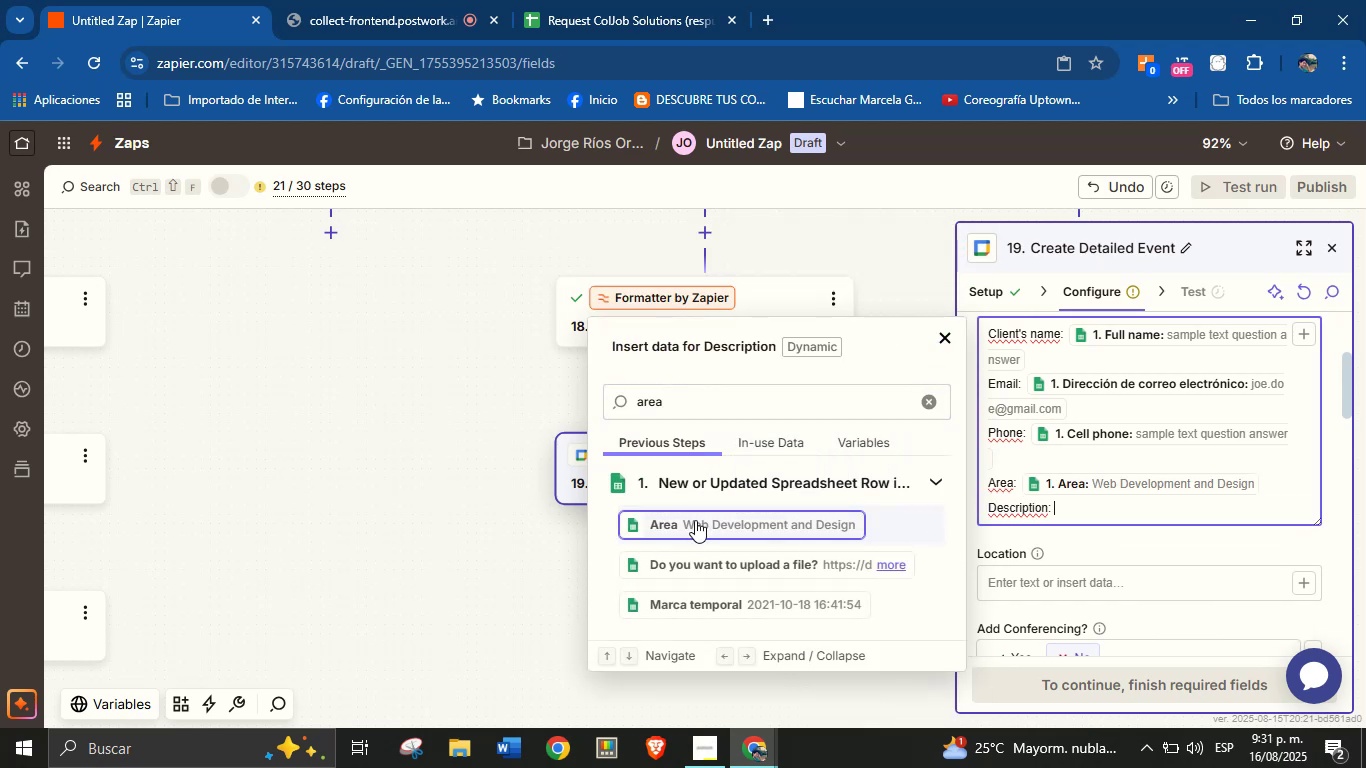 
double_click([698, 408])
 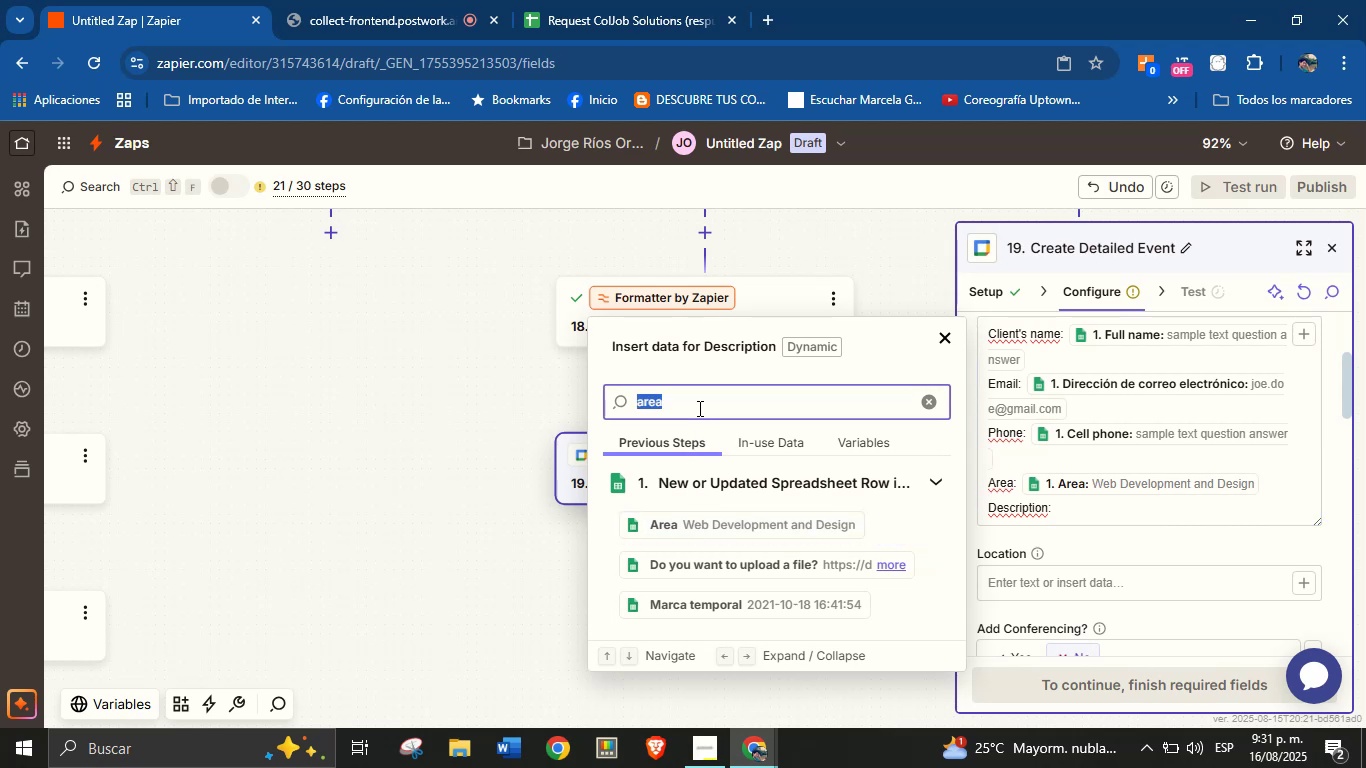 
type(desc)
 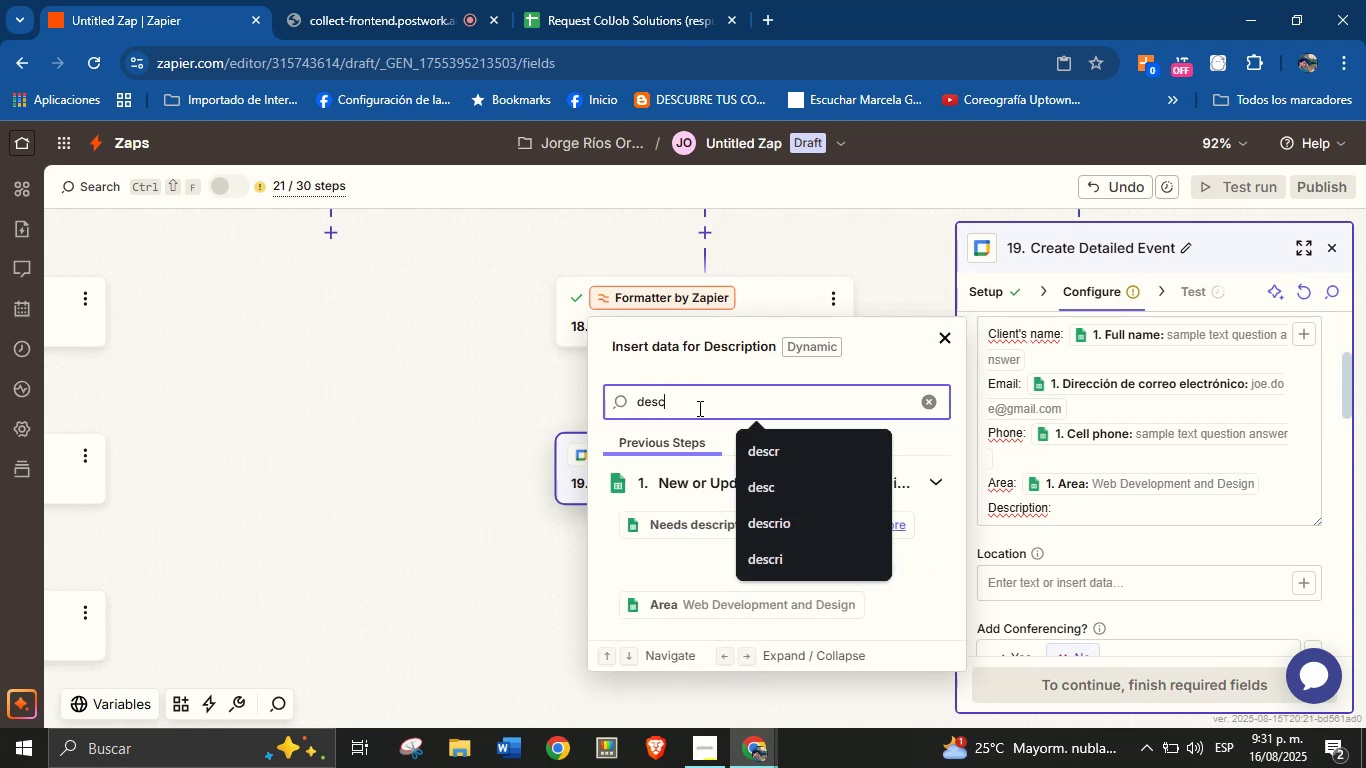 
left_click([674, 523])
 